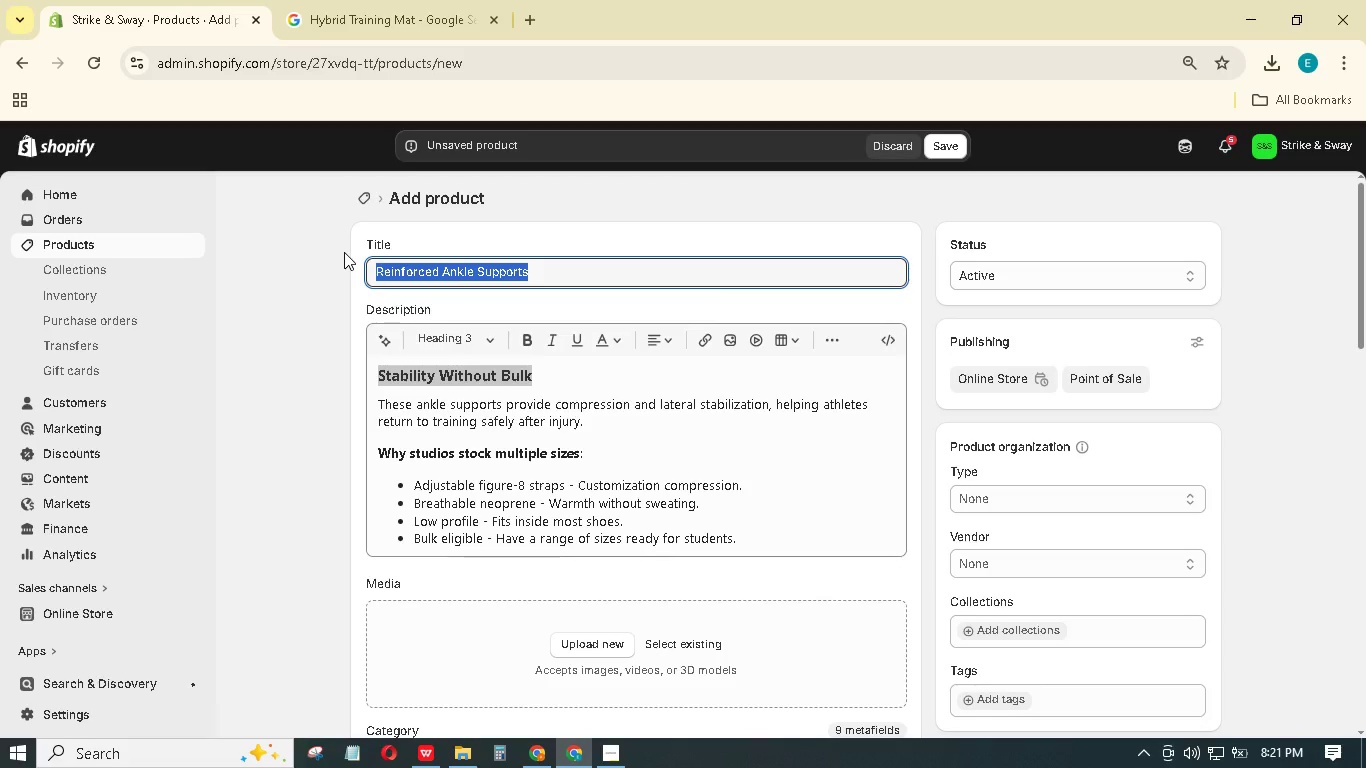 
key(Control+C)
 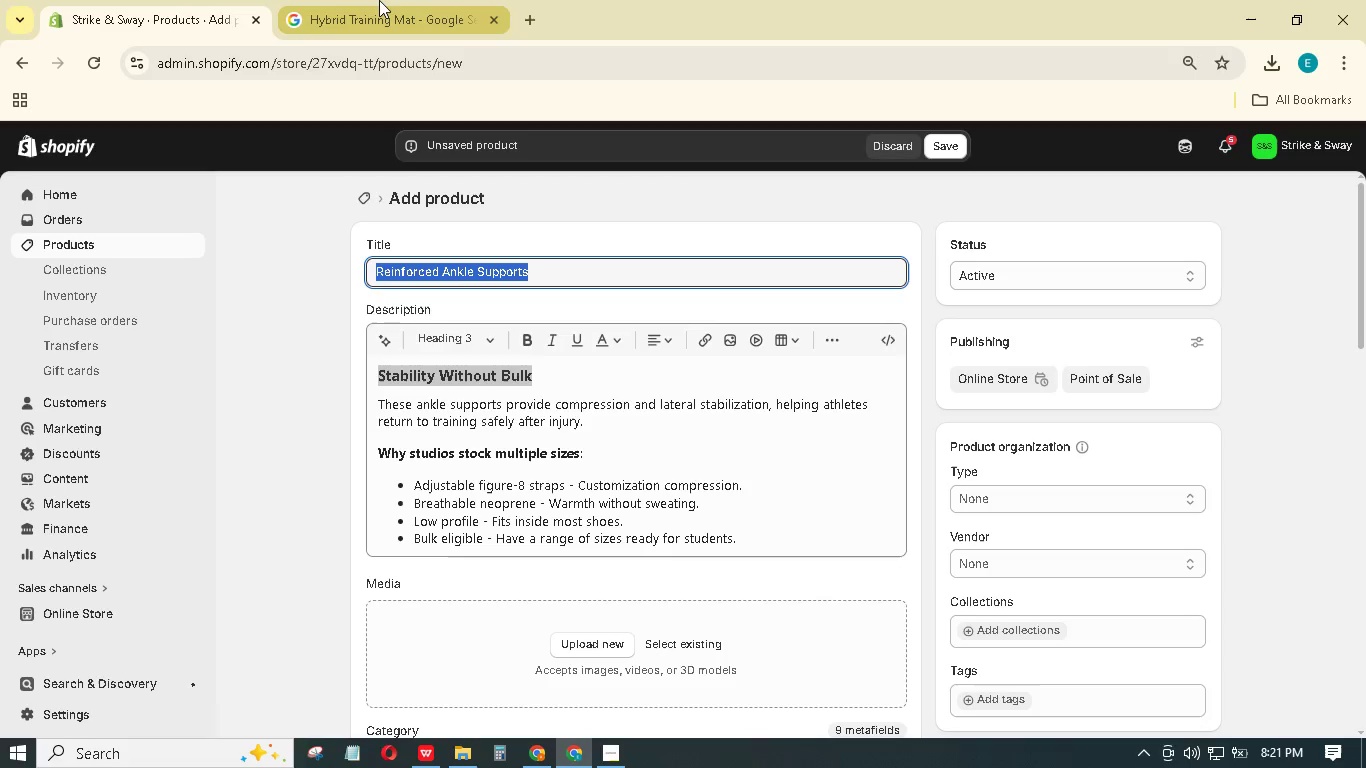 
left_click([381, 0])
 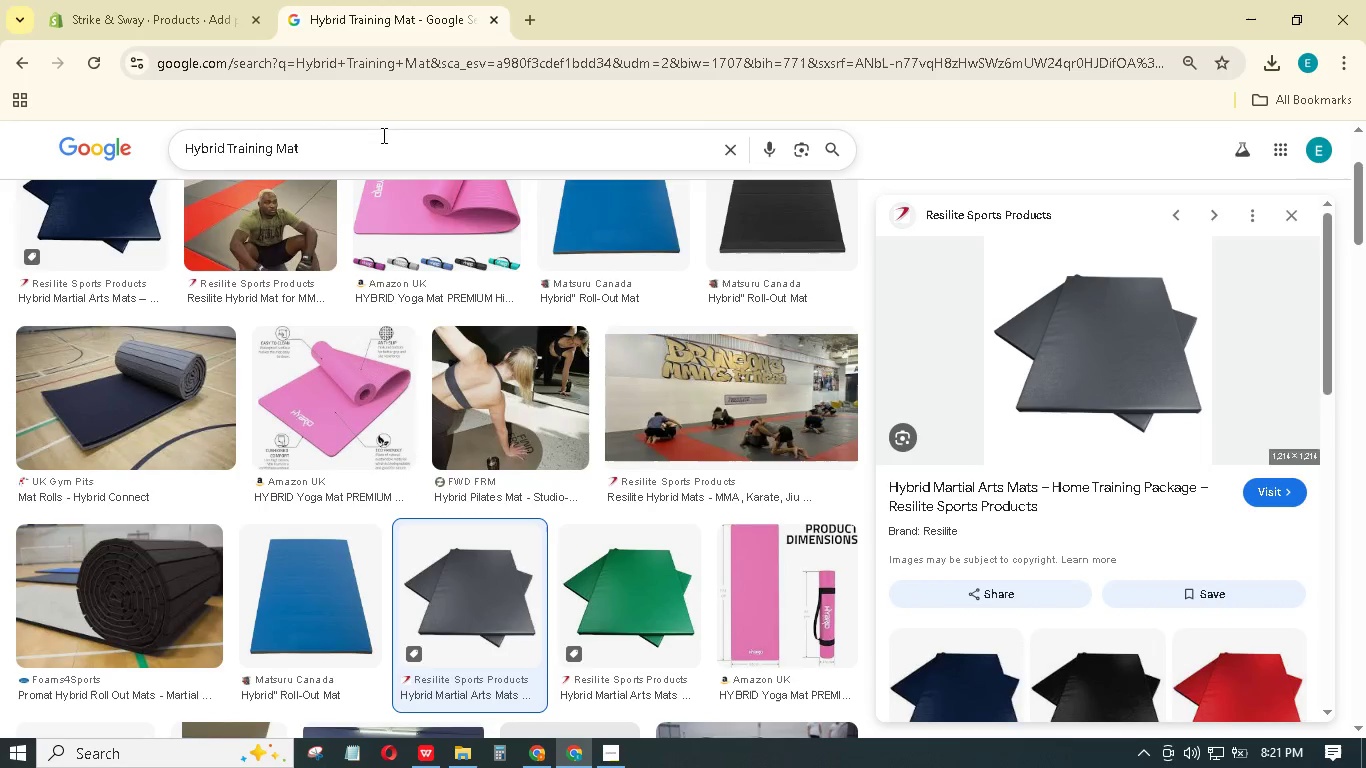 
key(Control+A)
 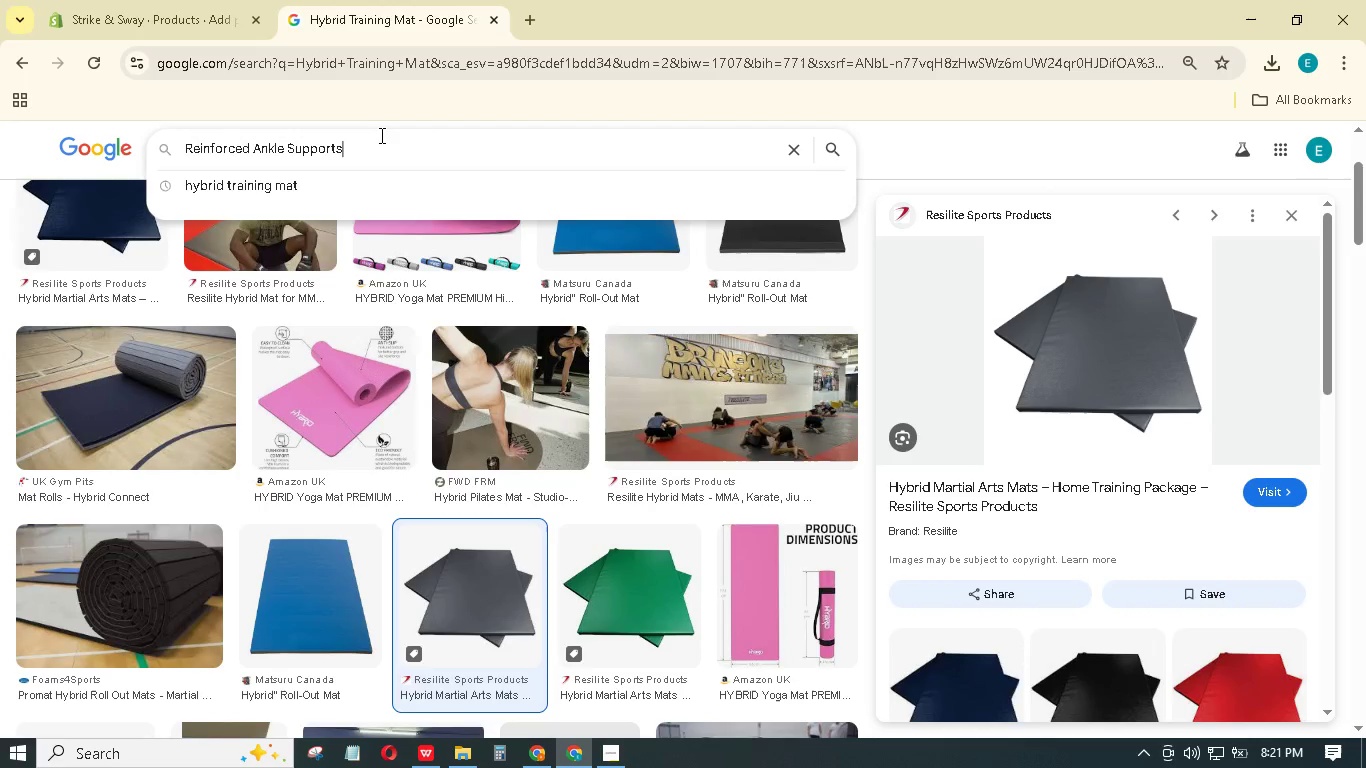 
key(Control+V)
 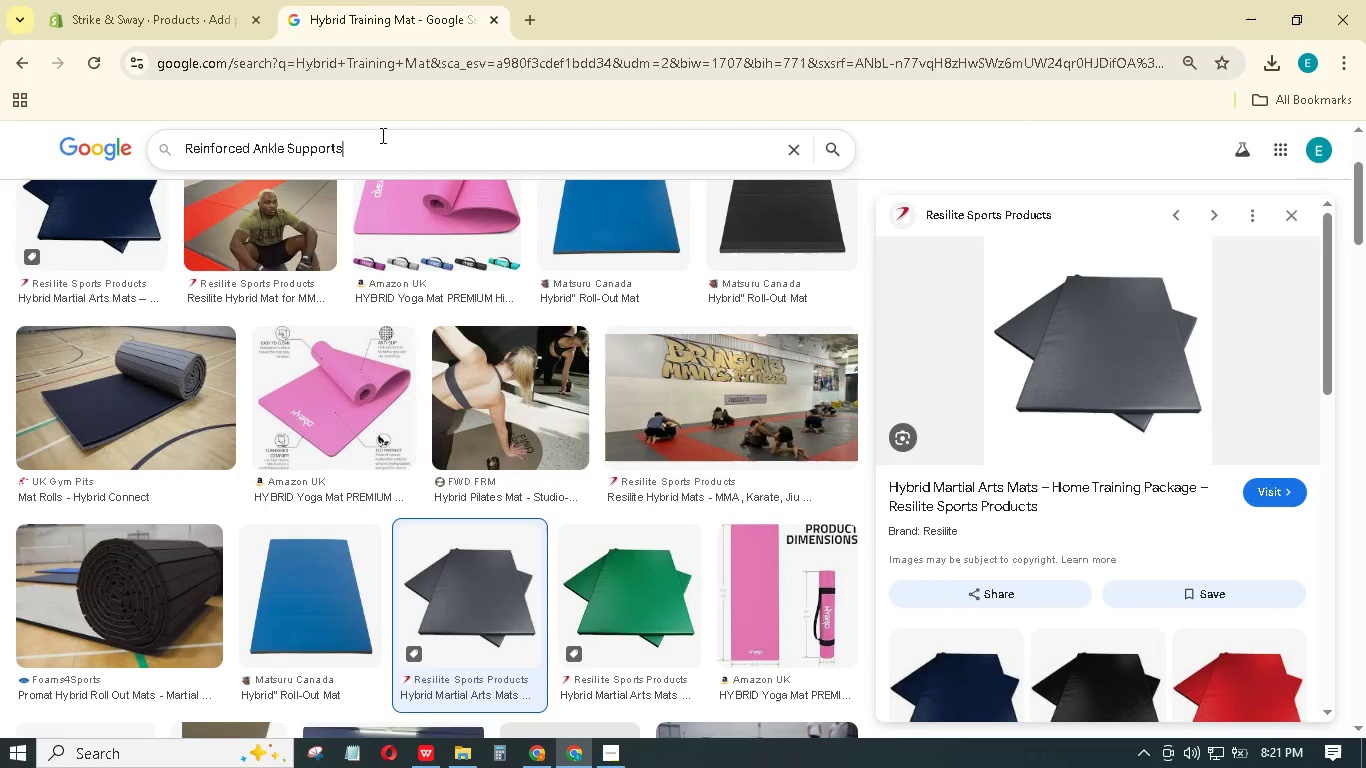 
key(Enter)
 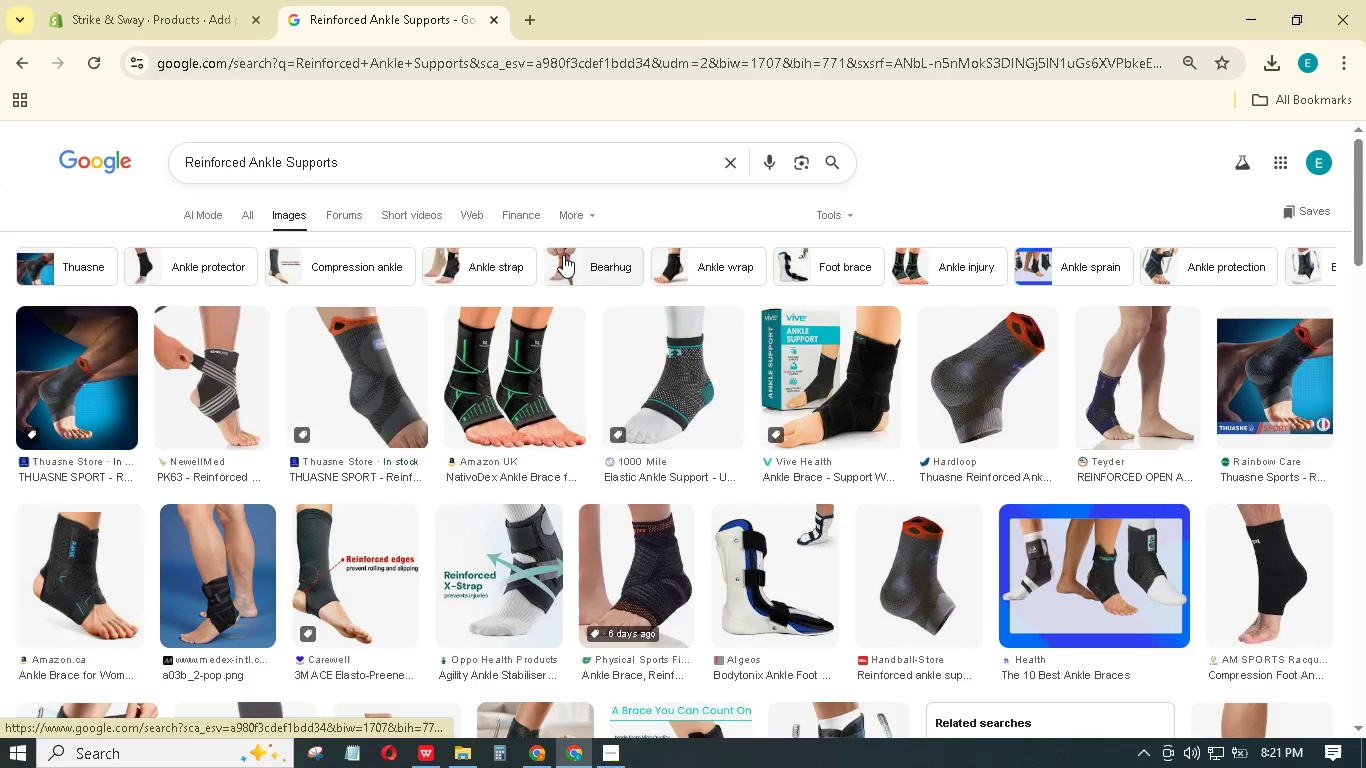 
wait(10.22)
 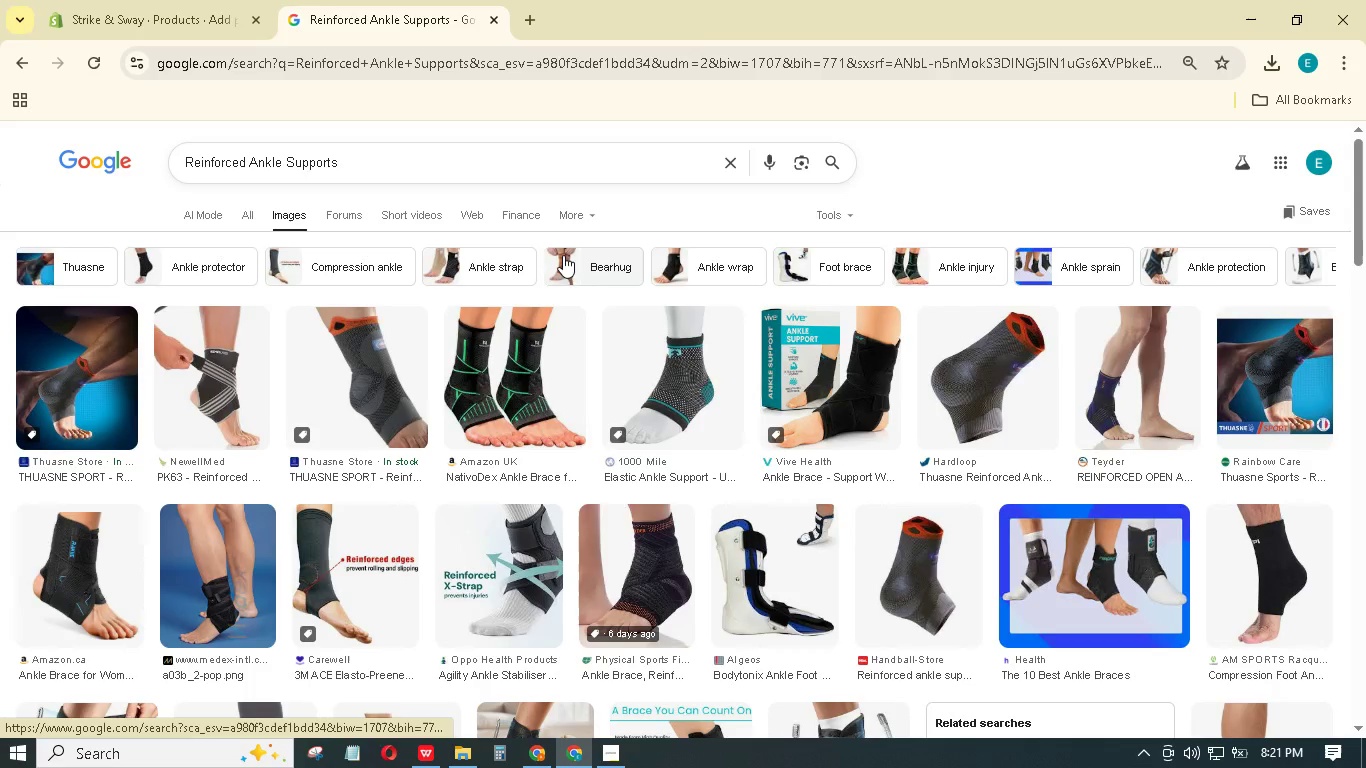 
left_click([529, 347])
 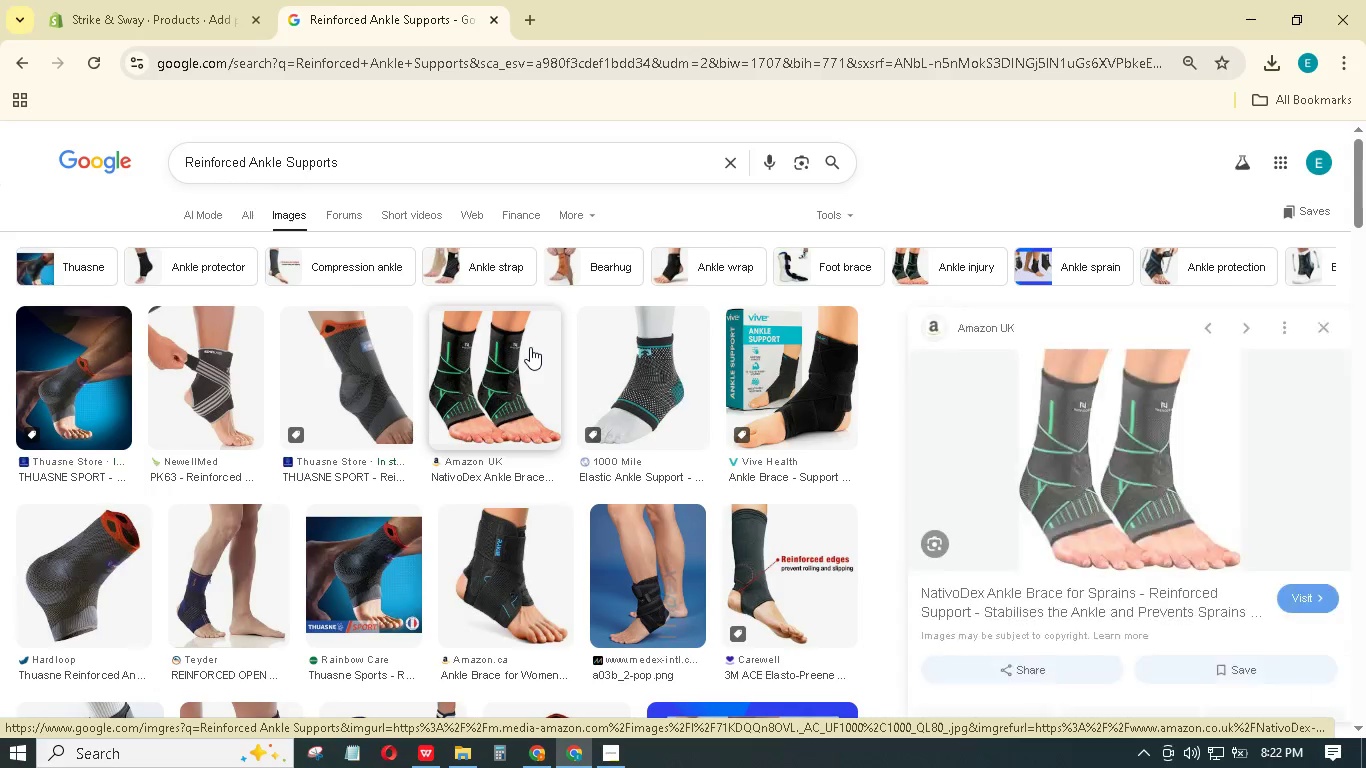 
double_click([529, 347])
 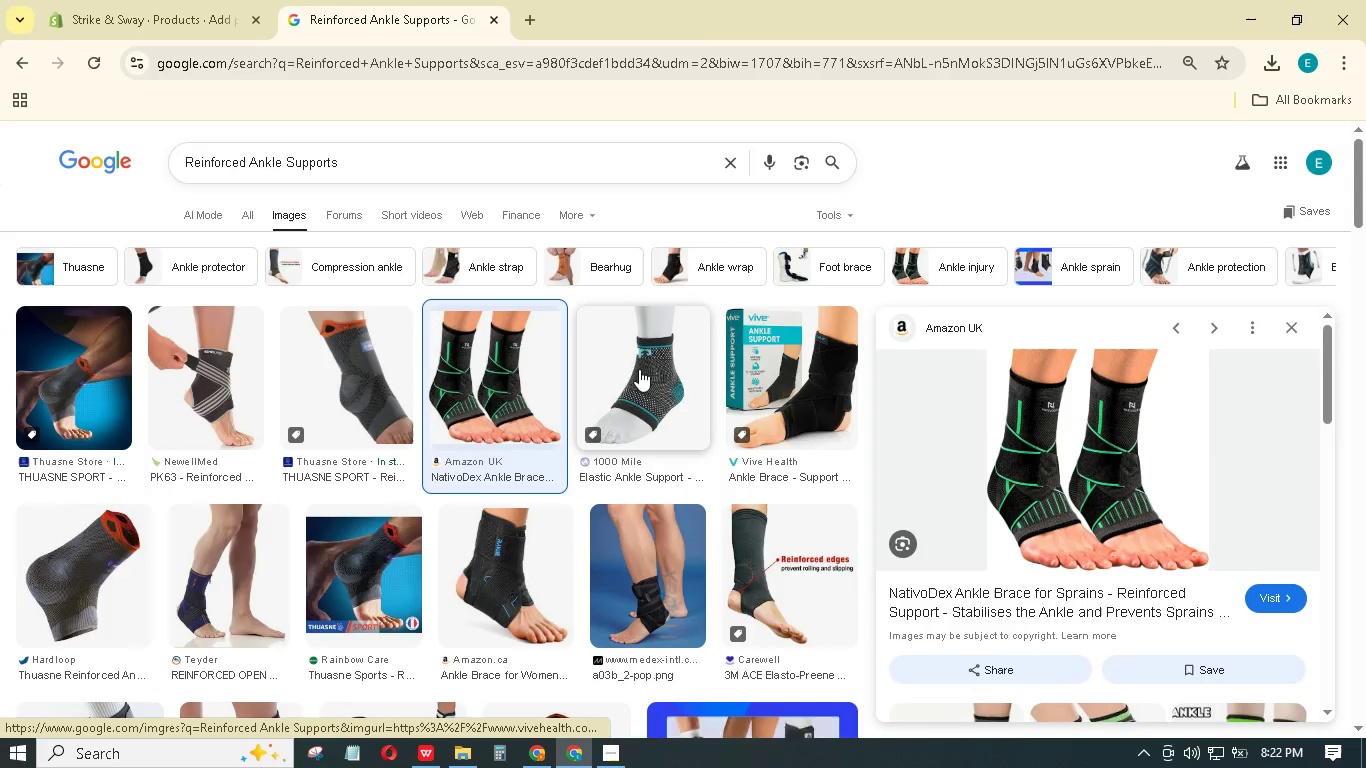 
wait(8.03)
 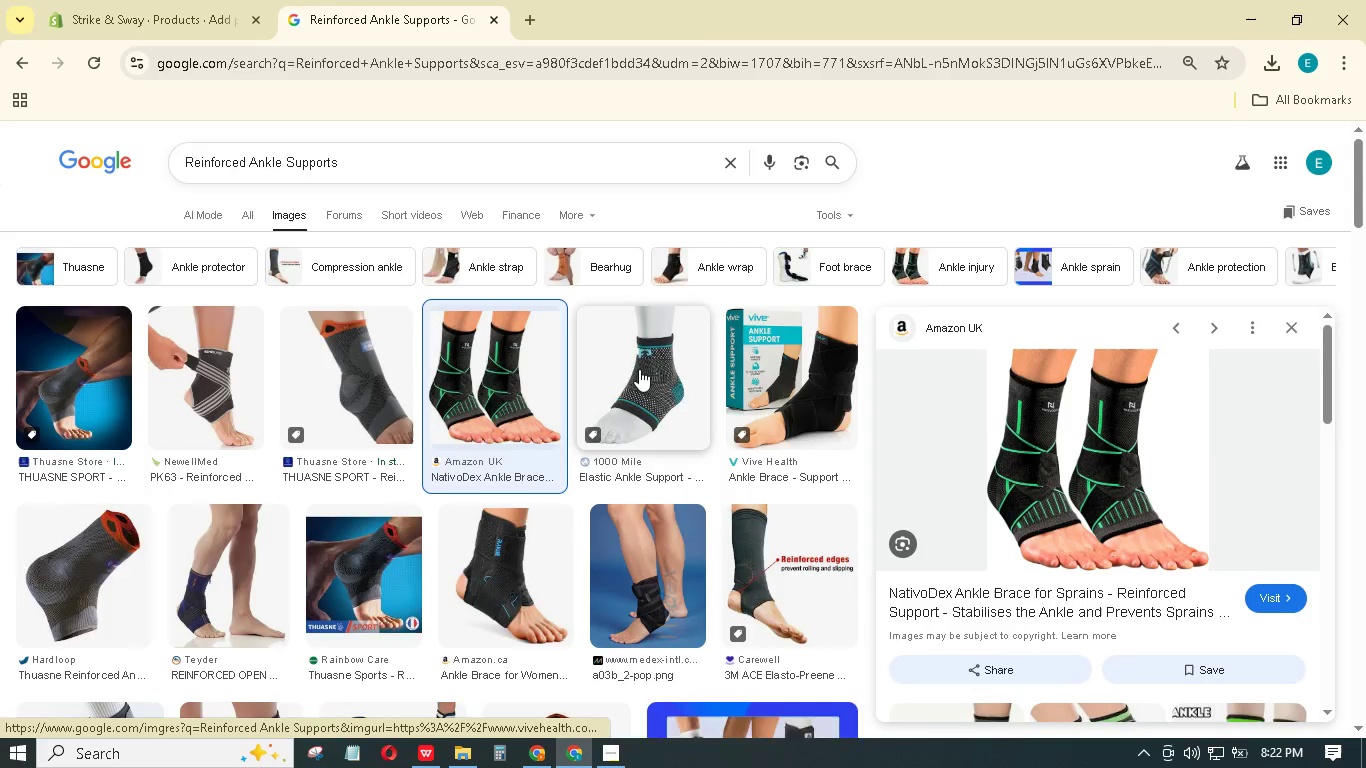 
scroll: coordinate [241, 354], scroll_direction: down, amount: 2.0
 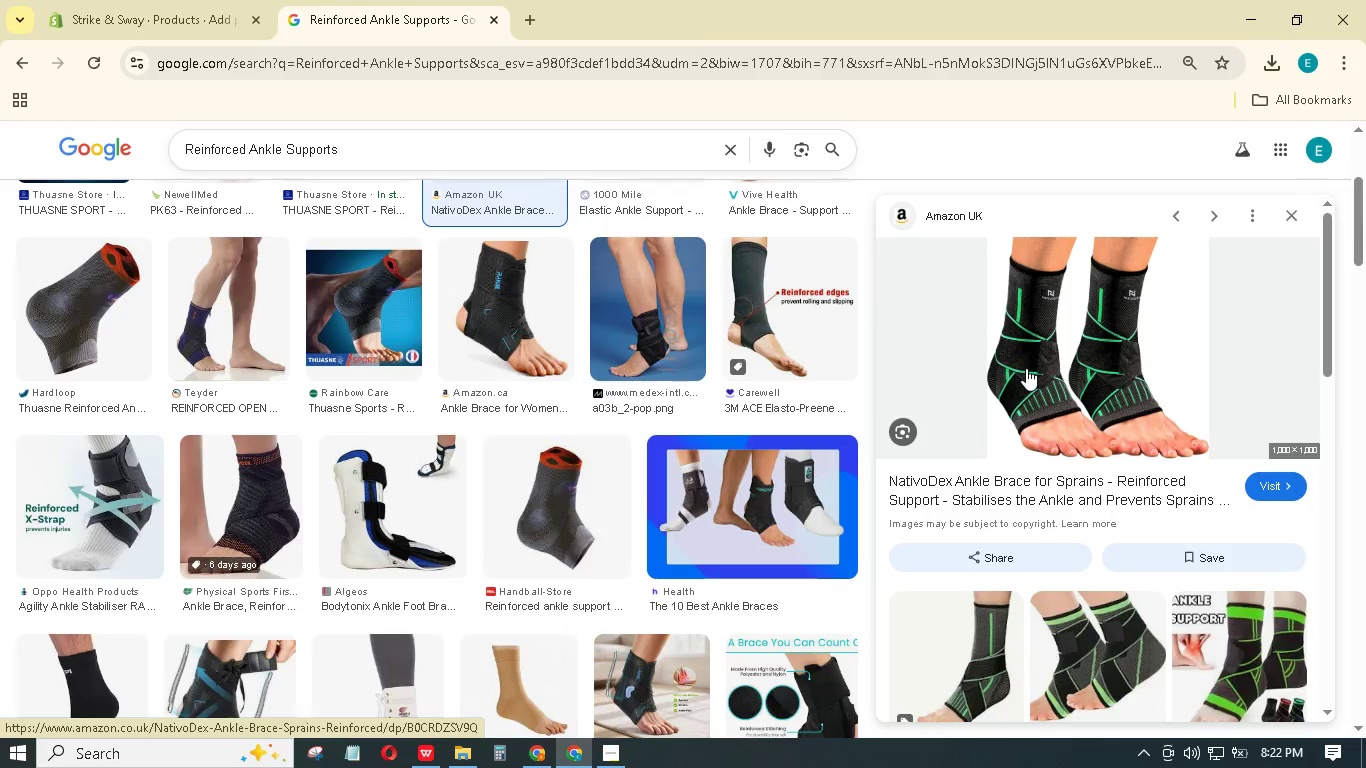 
right_click([1028, 367])
 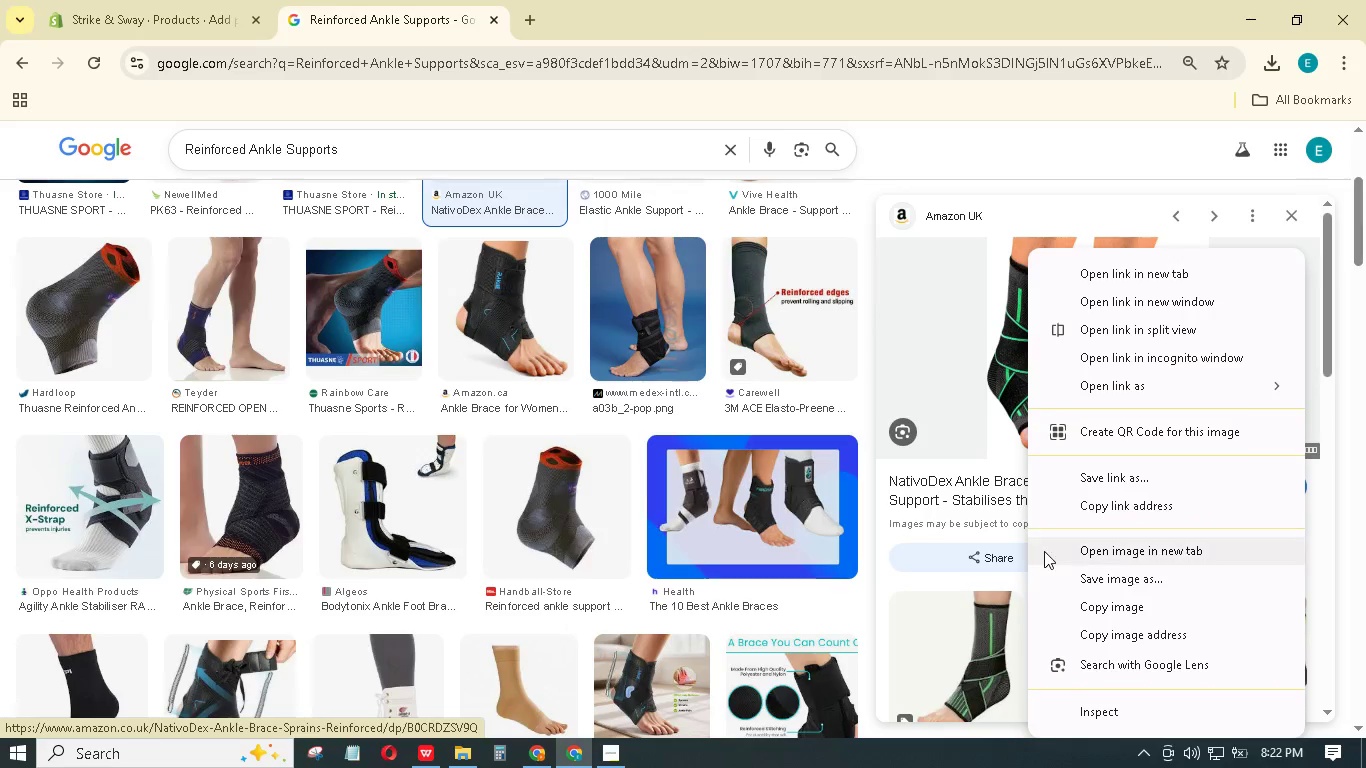 
left_click([1064, 574])
 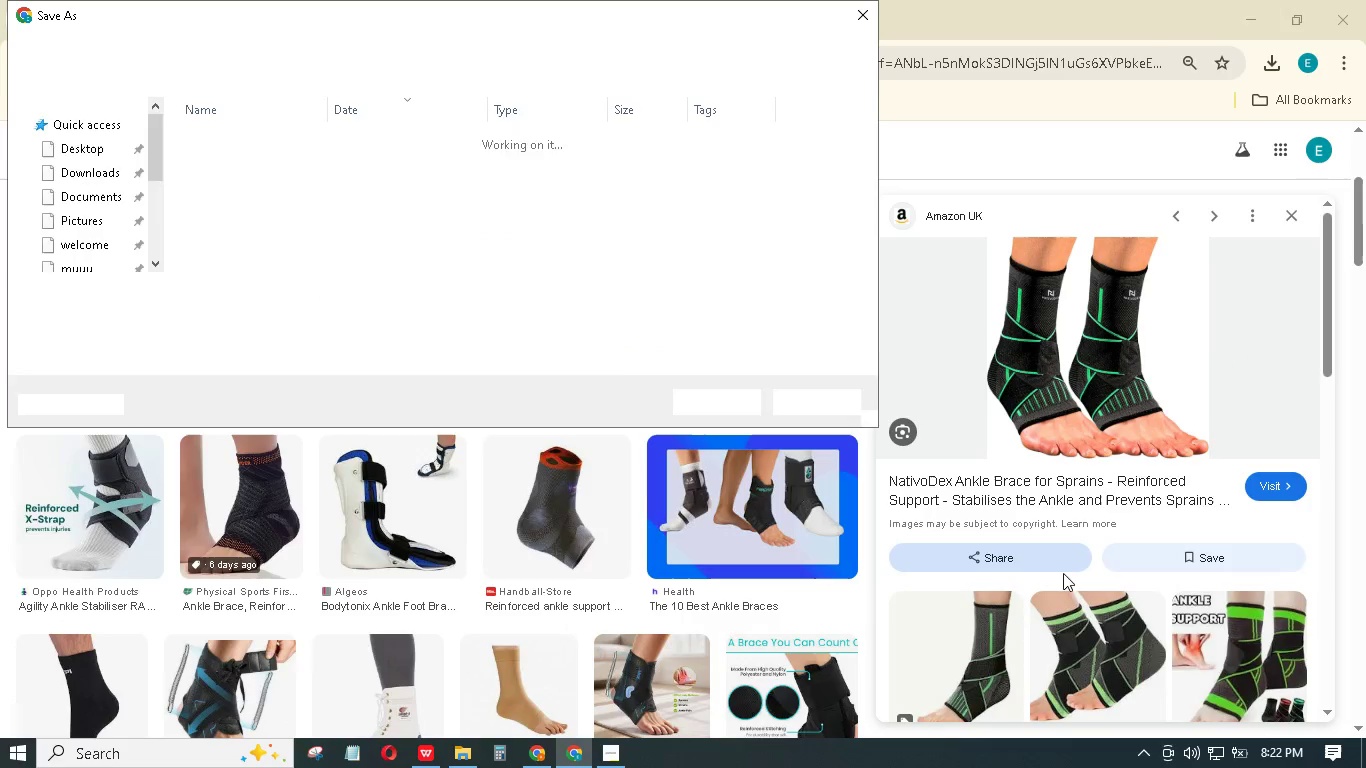 
key(Control+V)
 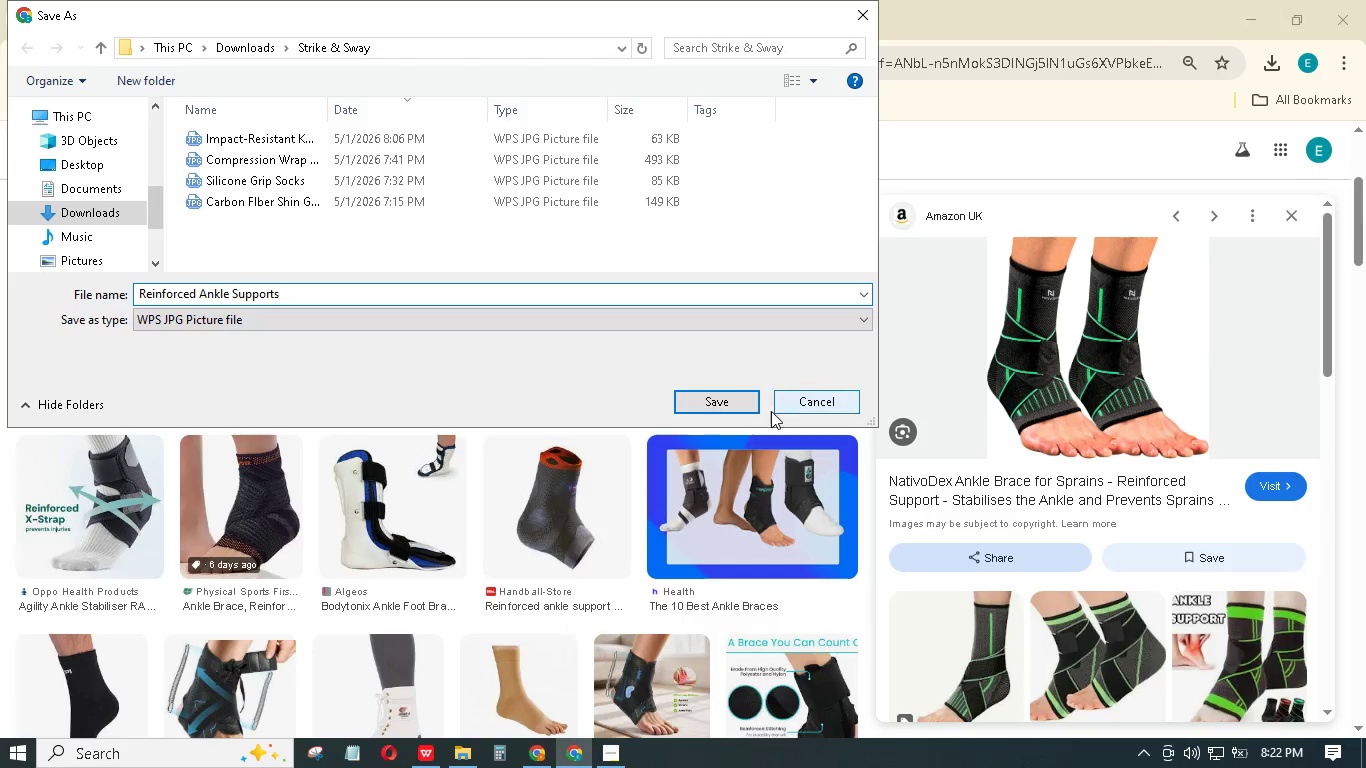 
left_click([744, 403])
 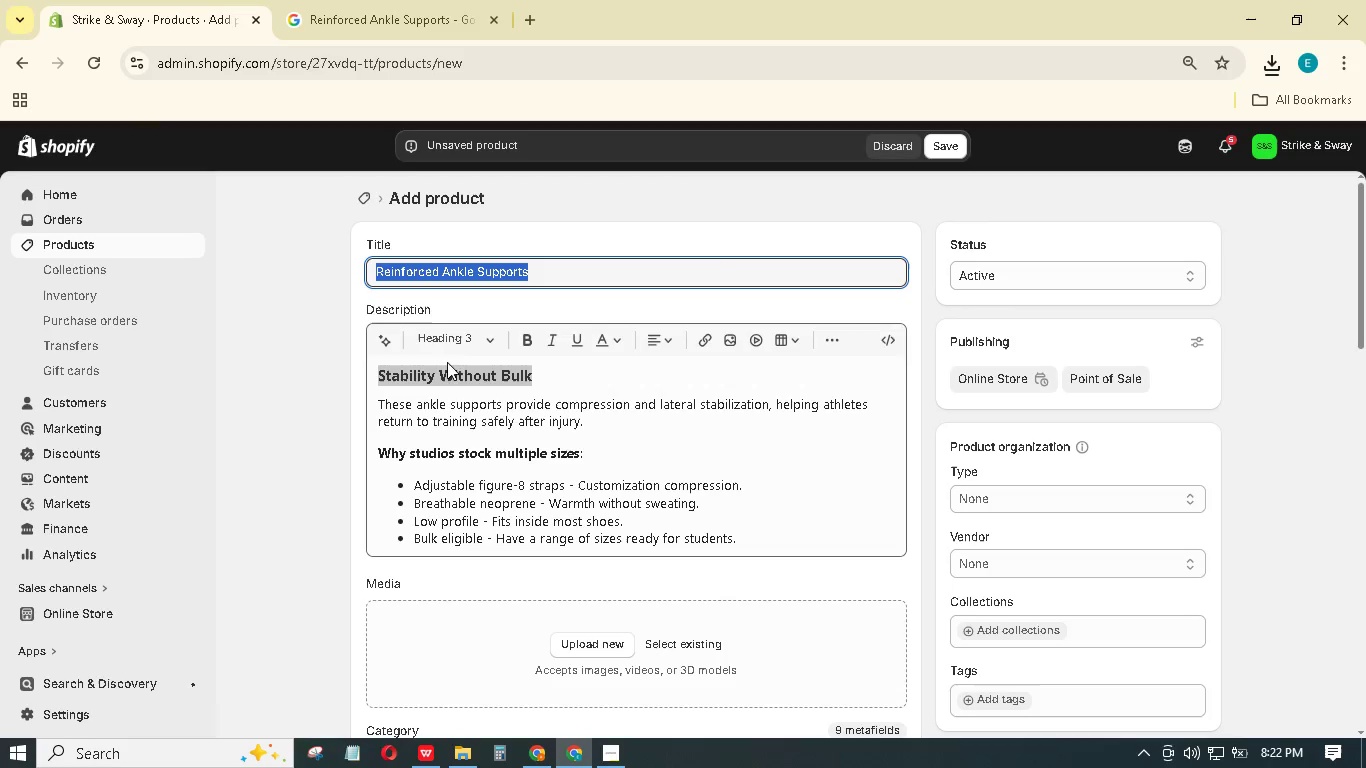 
scroll: coordinate [616, 404], scroll_direction: down, amount: 2.0
 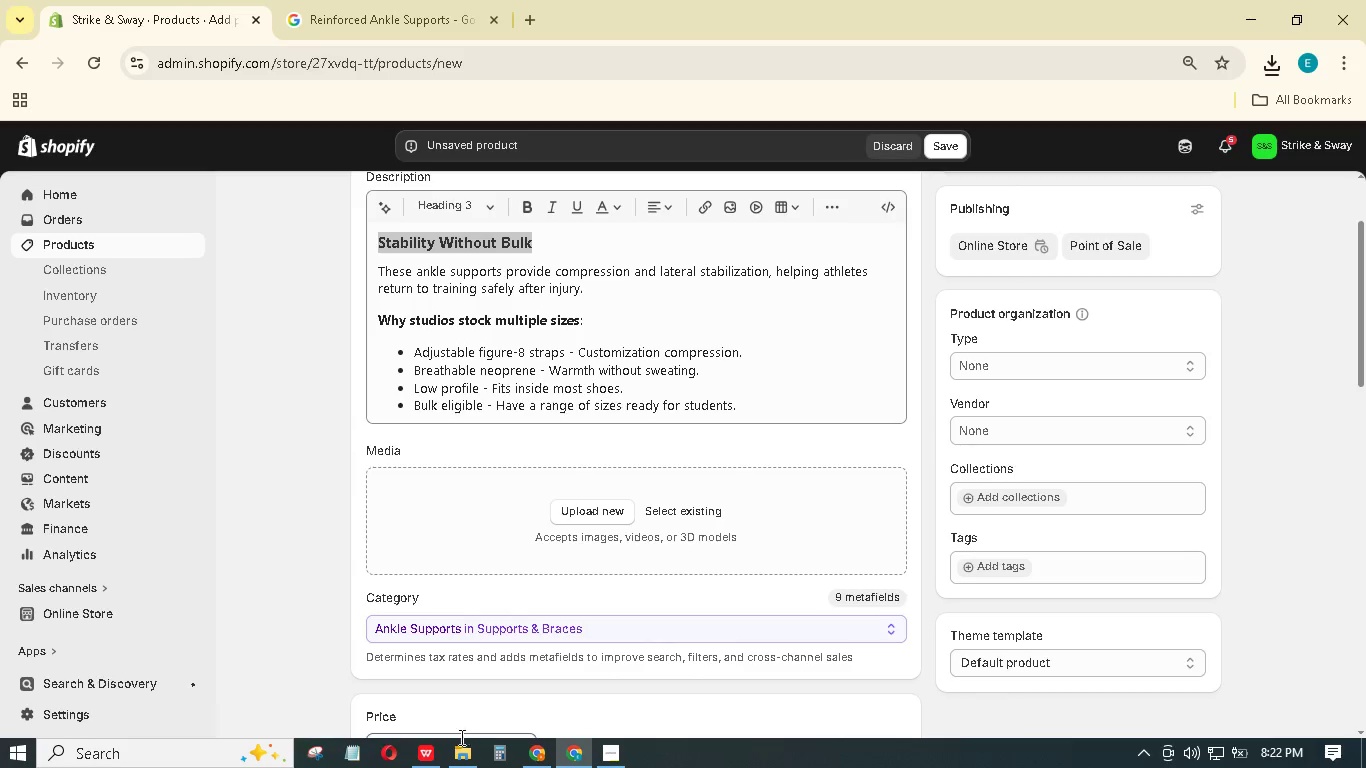 
left_click([436, 750])
 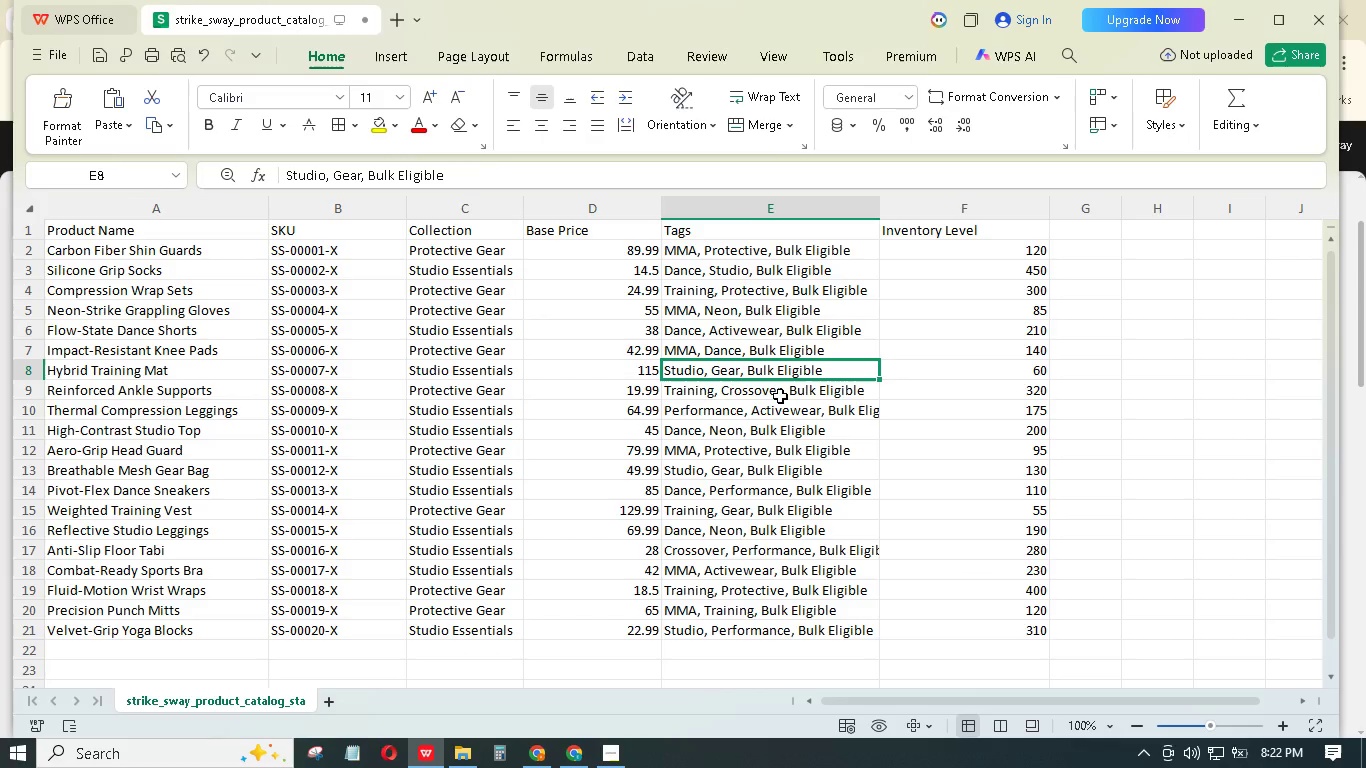 
left_click([780, 395])
 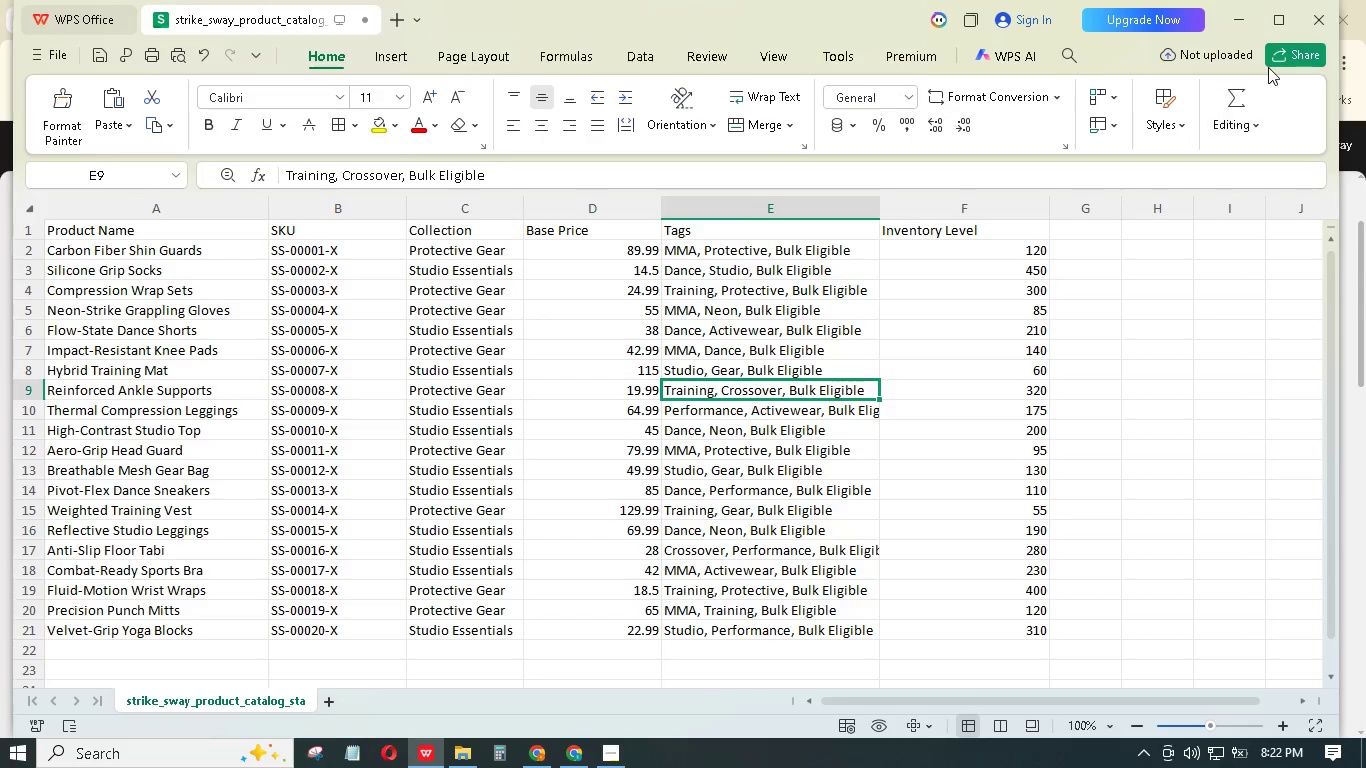 
wait(7.92)
 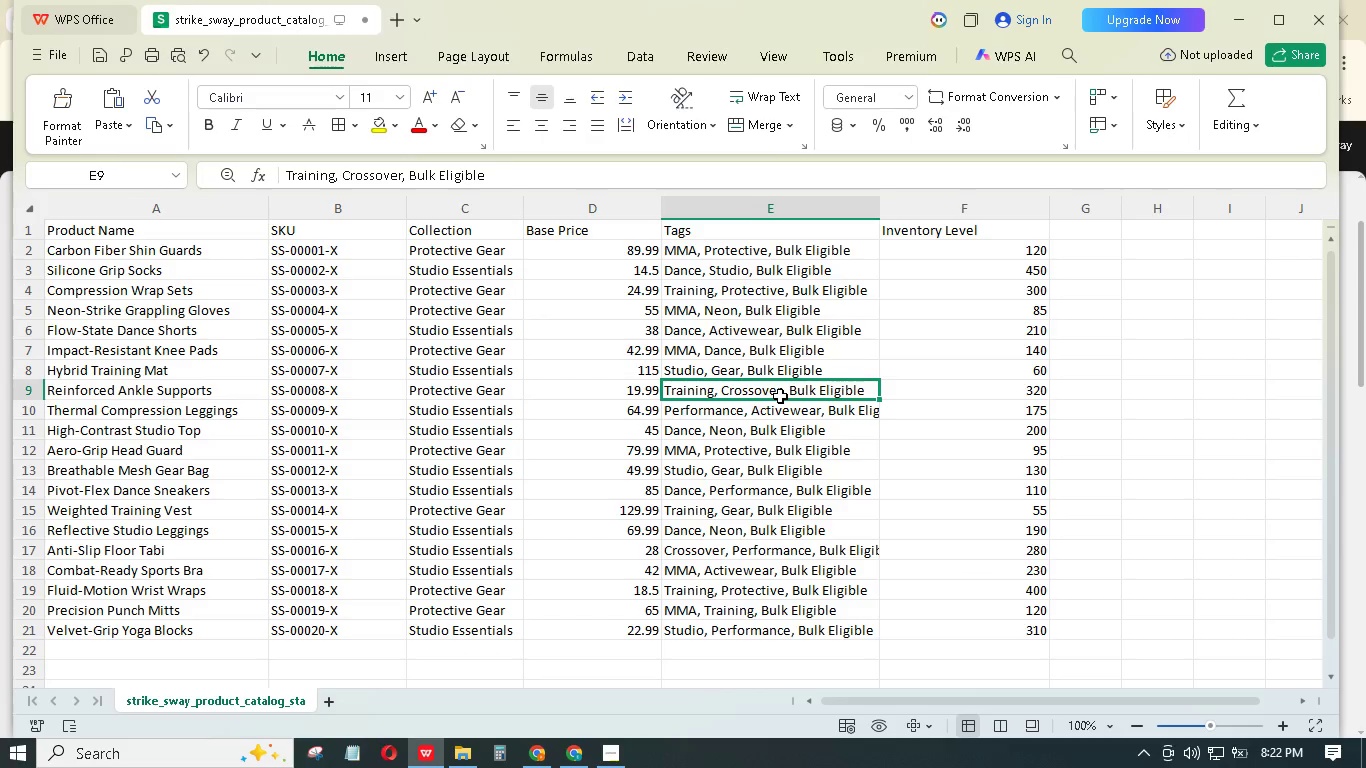 
left_click([1246, 22])
 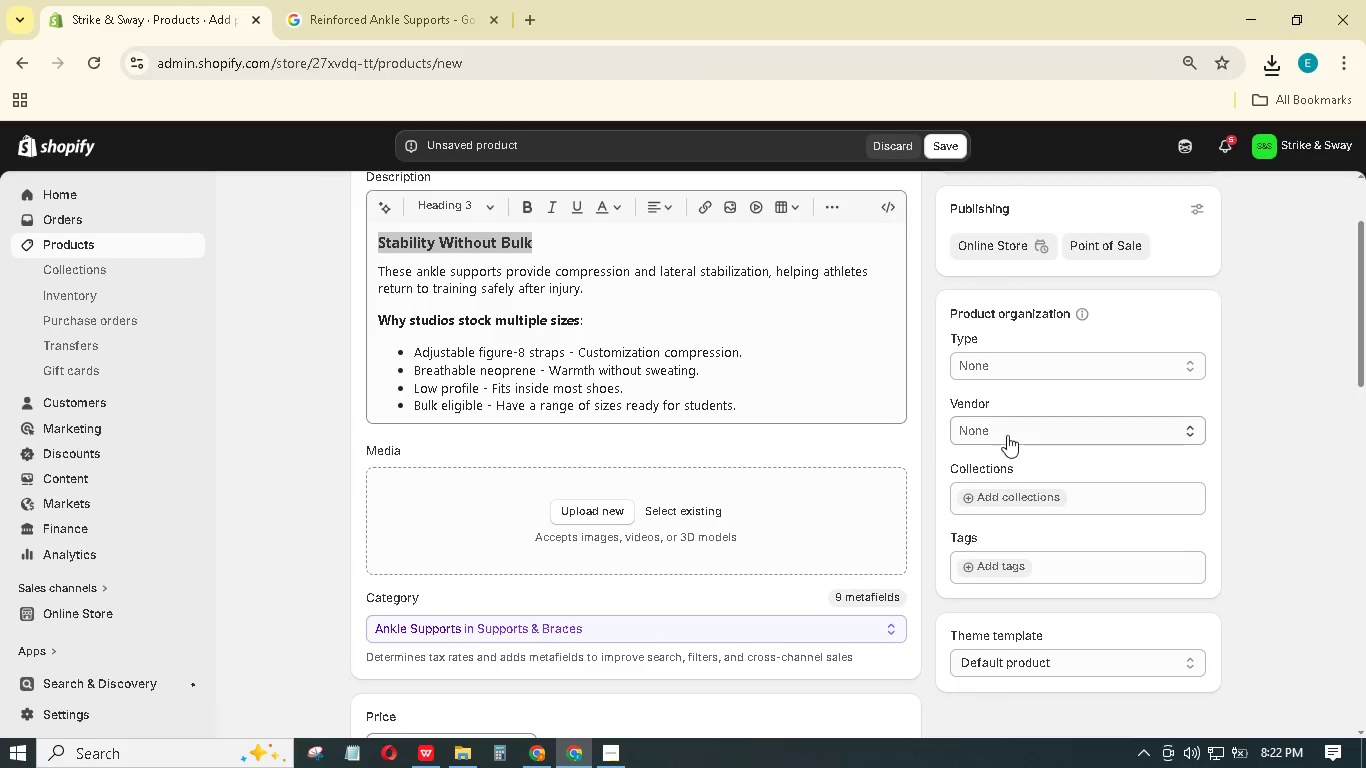 
mouse_move([1014, 463])
 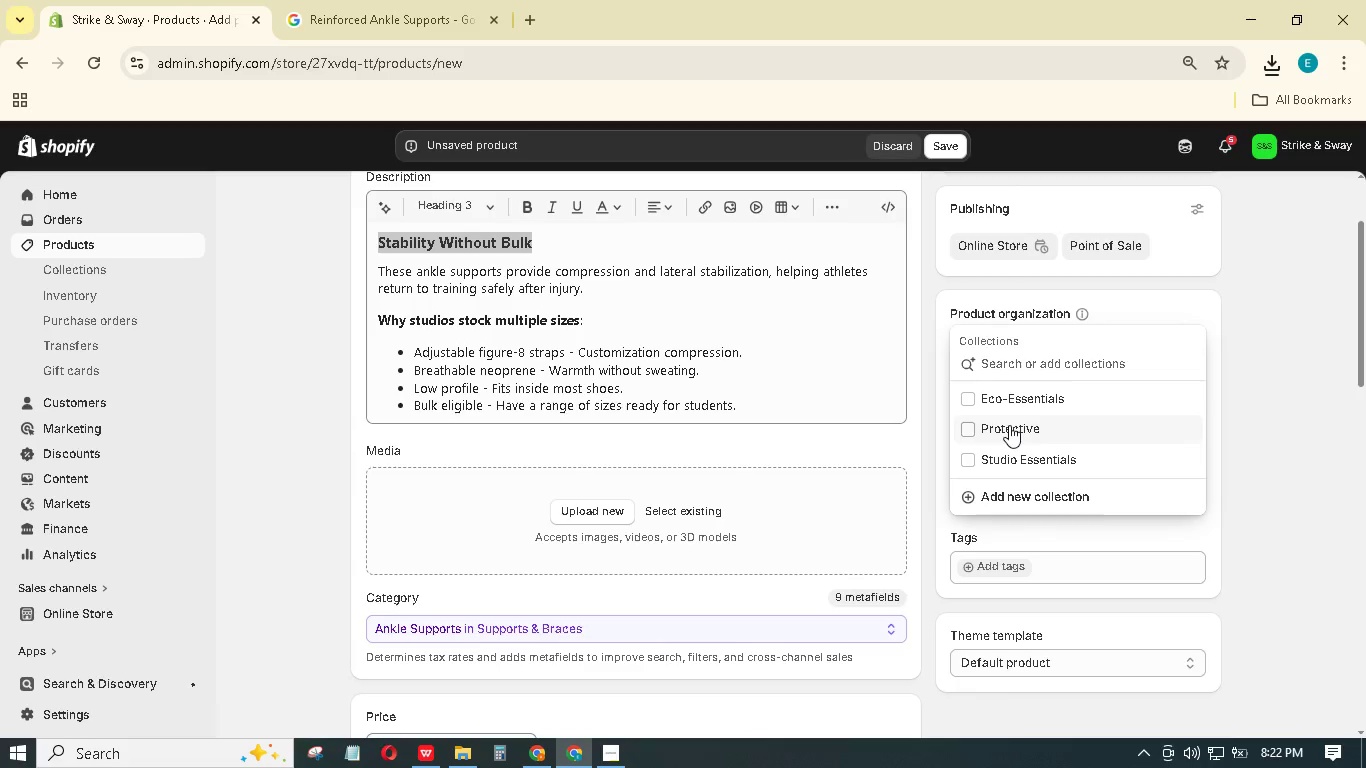 
left_click([1009, 425])
 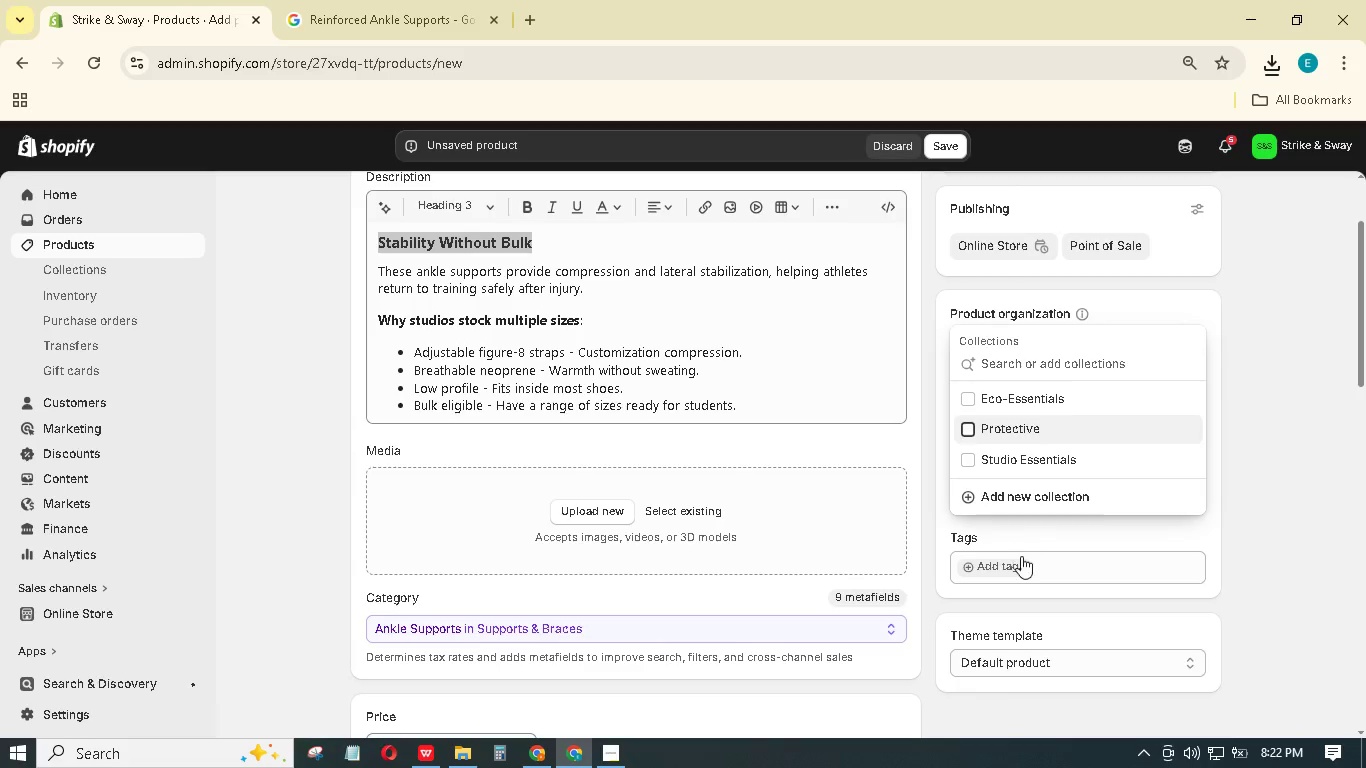 
mouse_move([1050, 558])
 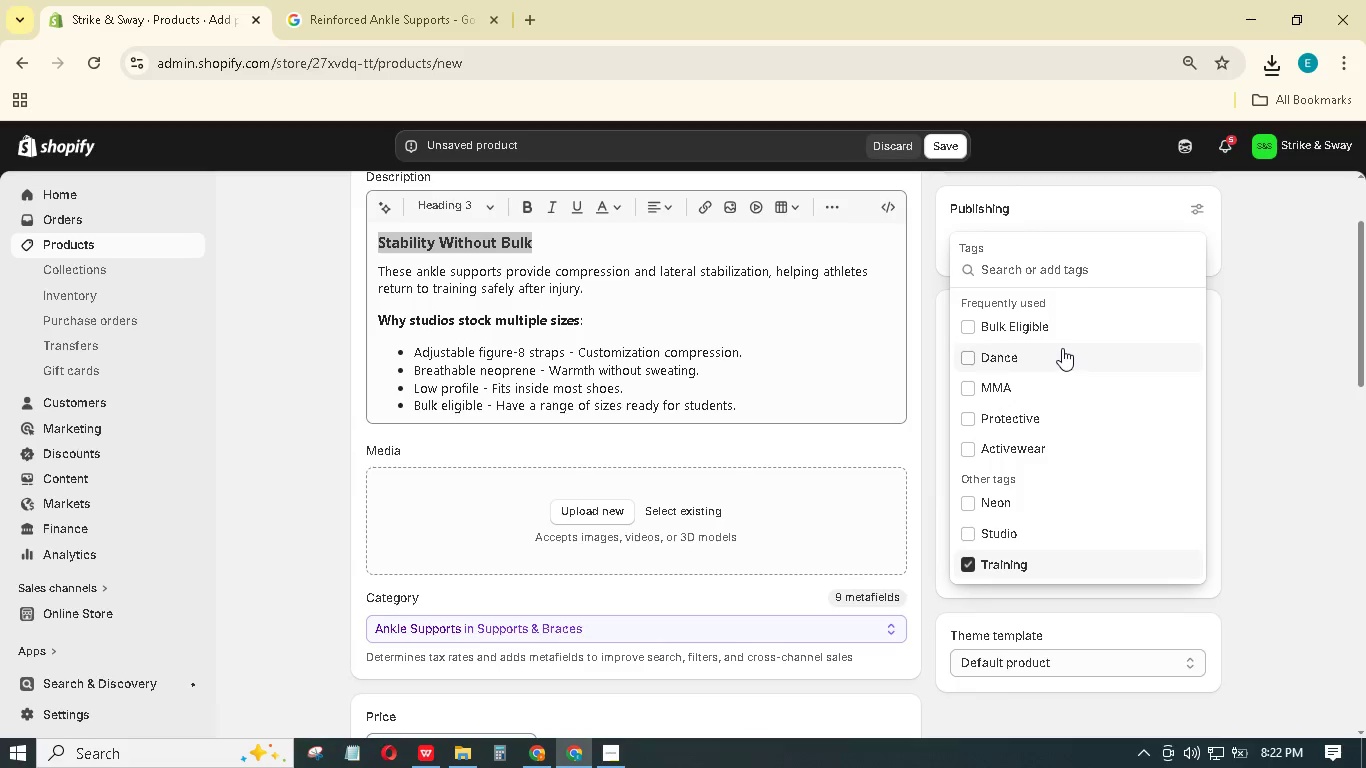 
left_click([1059, 333])
 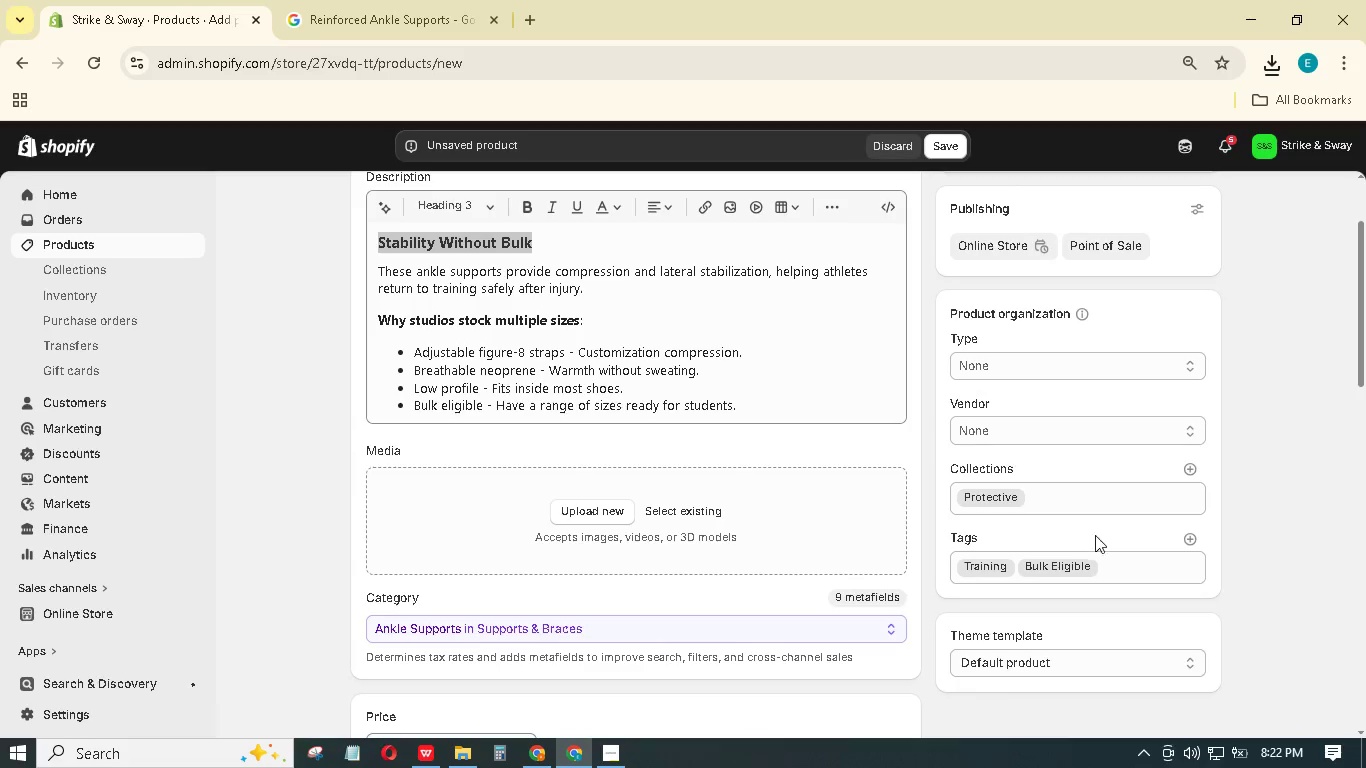 
left_click([1196, 541])
 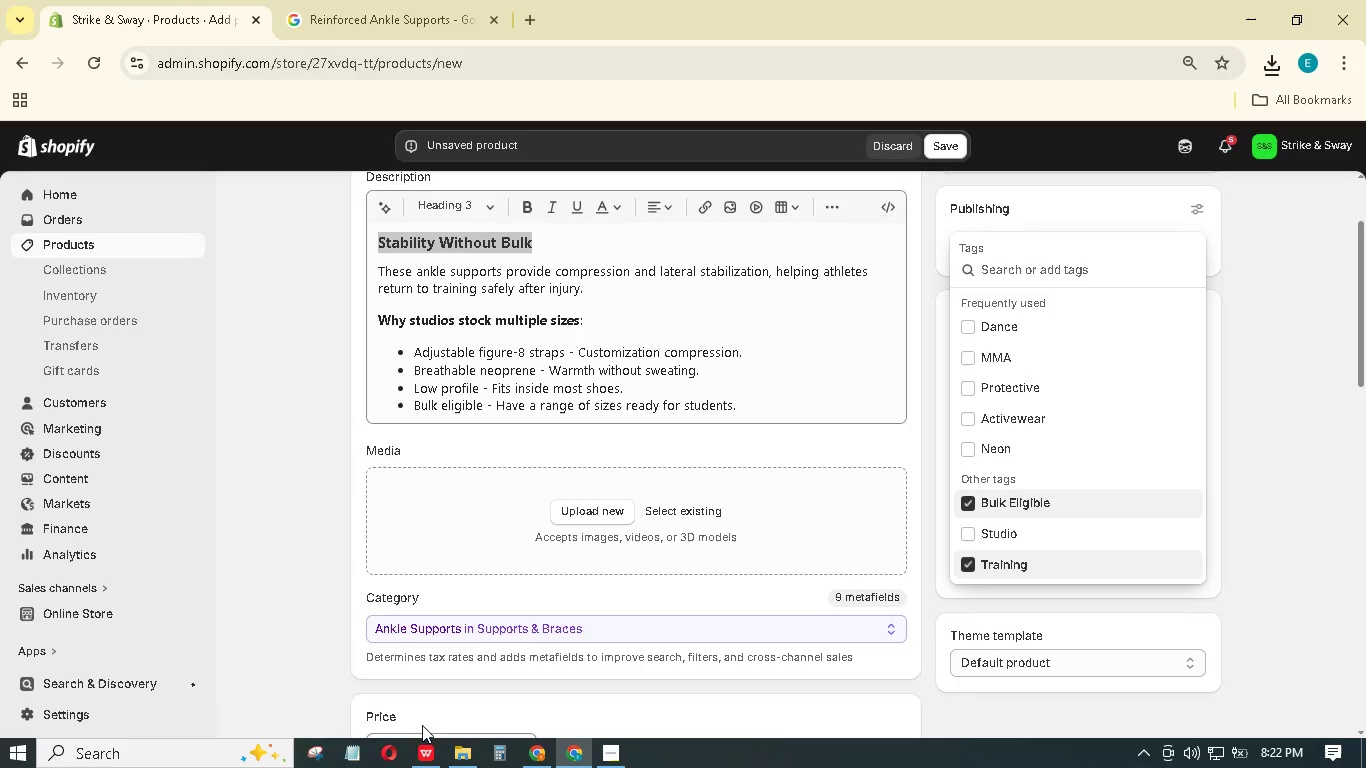 
left_click([416, 753])
 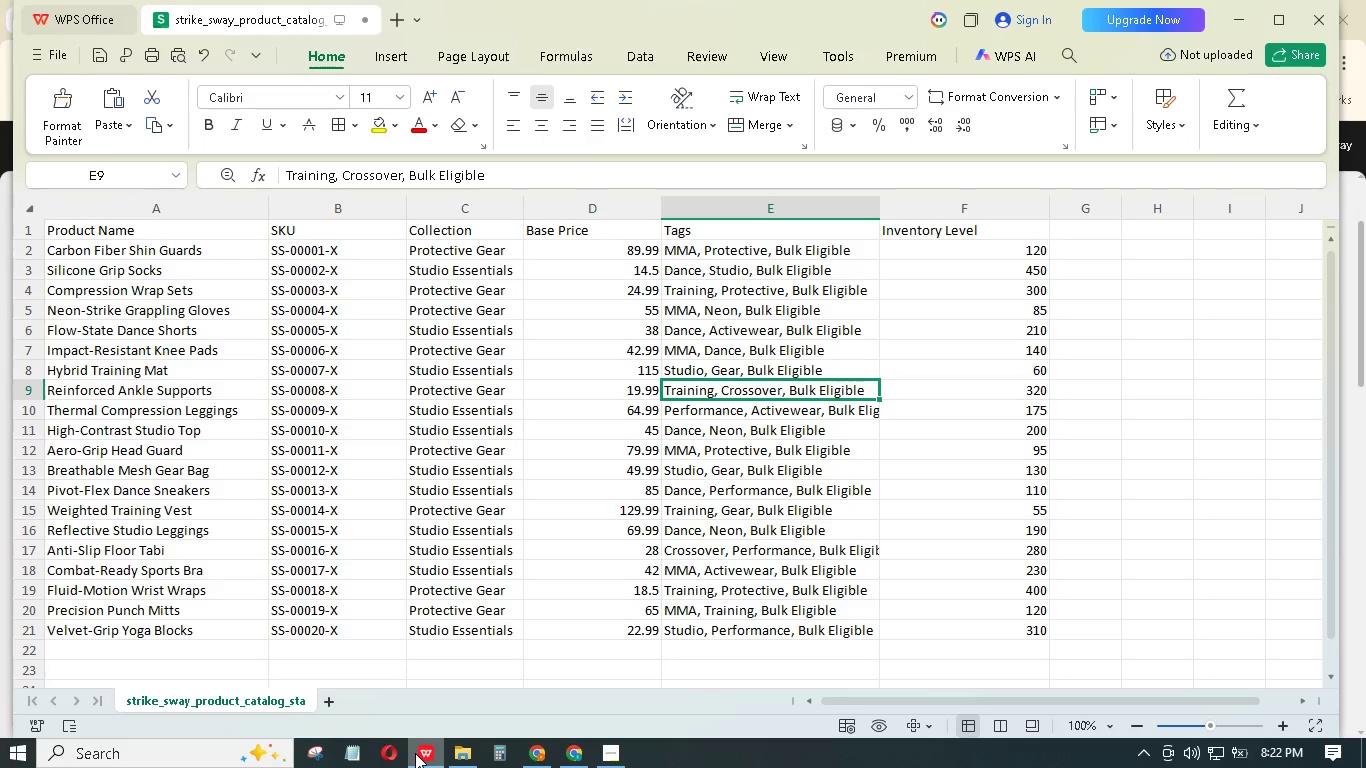 
left_click([415, 753])
 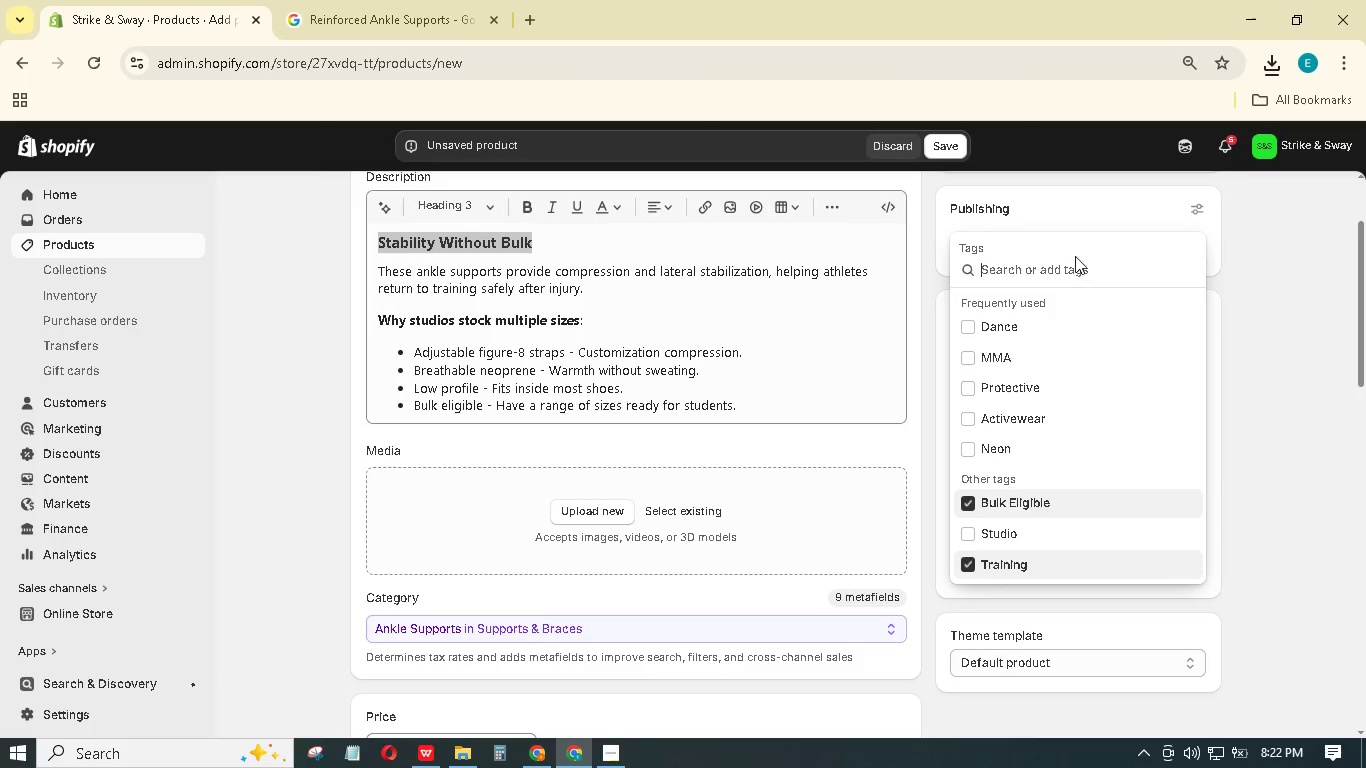 
type(Crossover)
 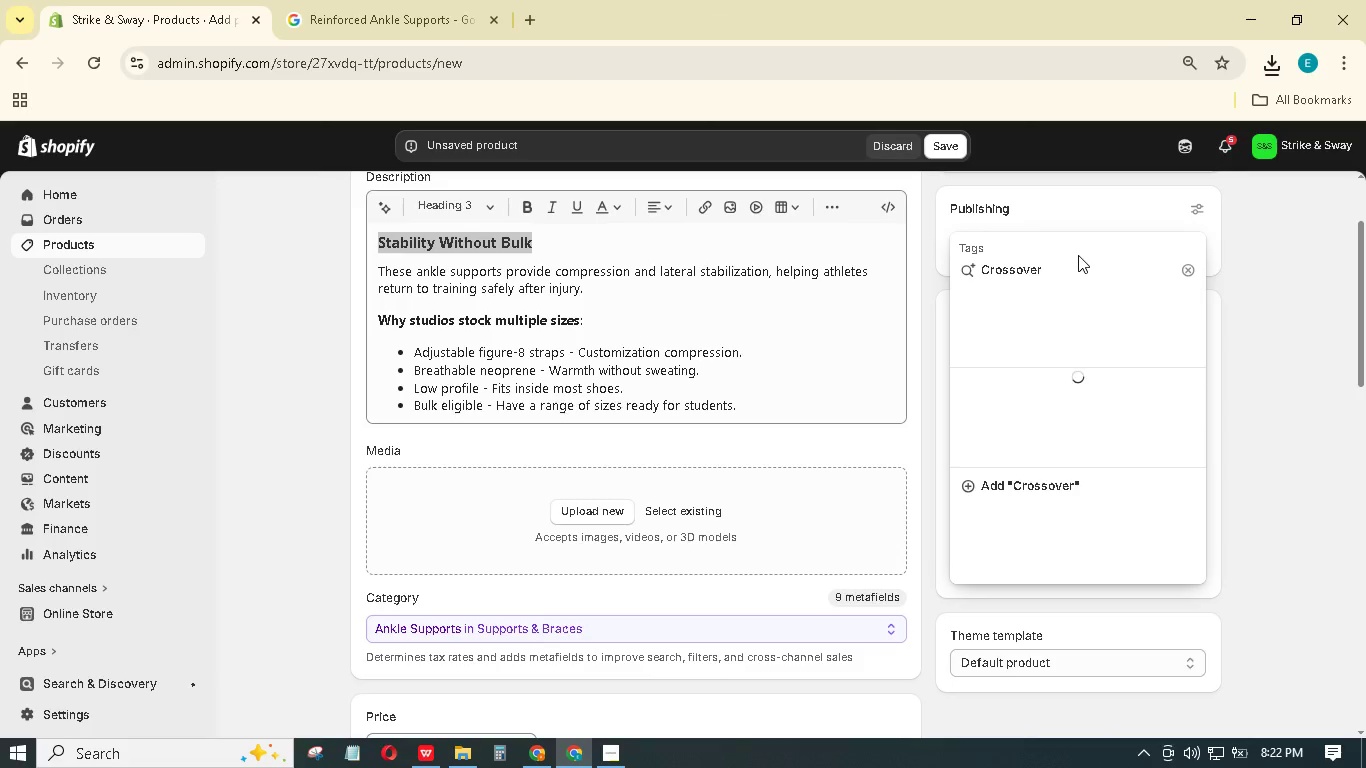 
key(Enter)
 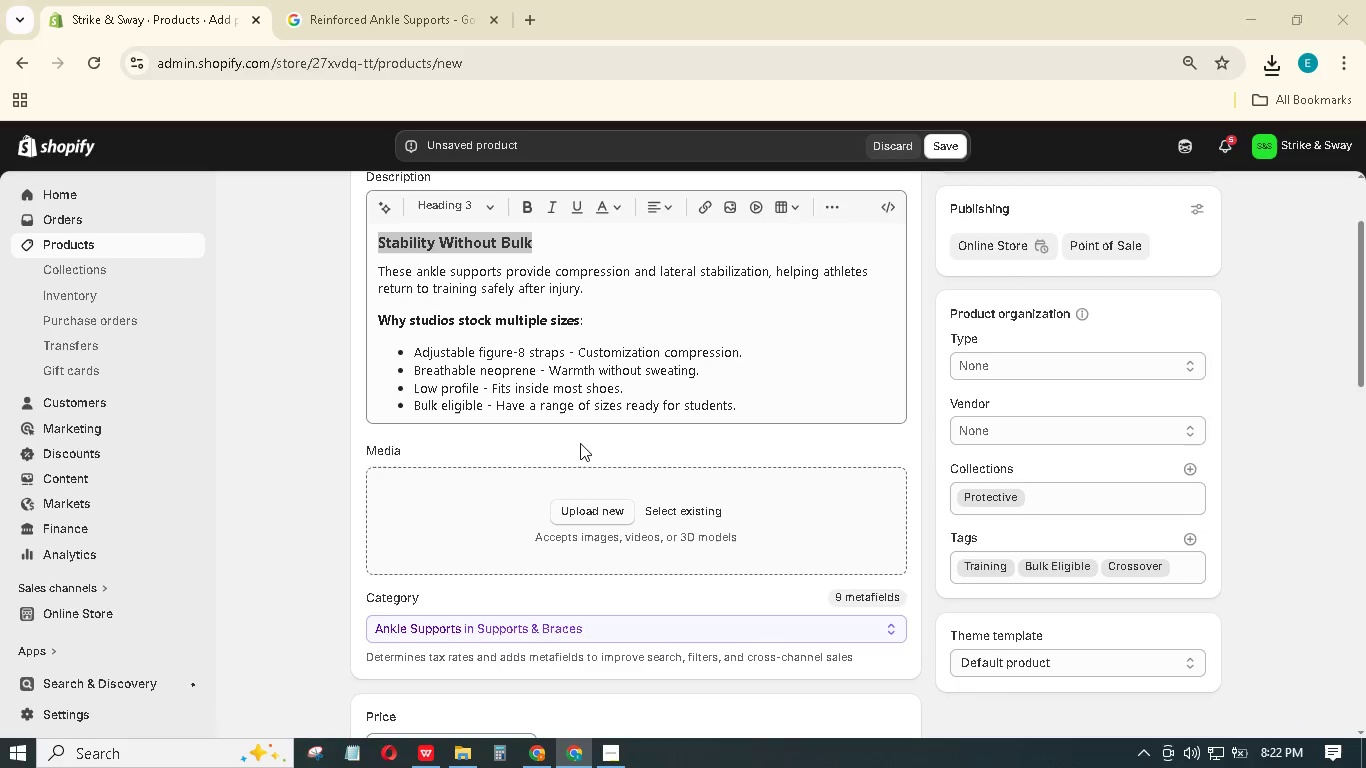 
wait(7.83)
 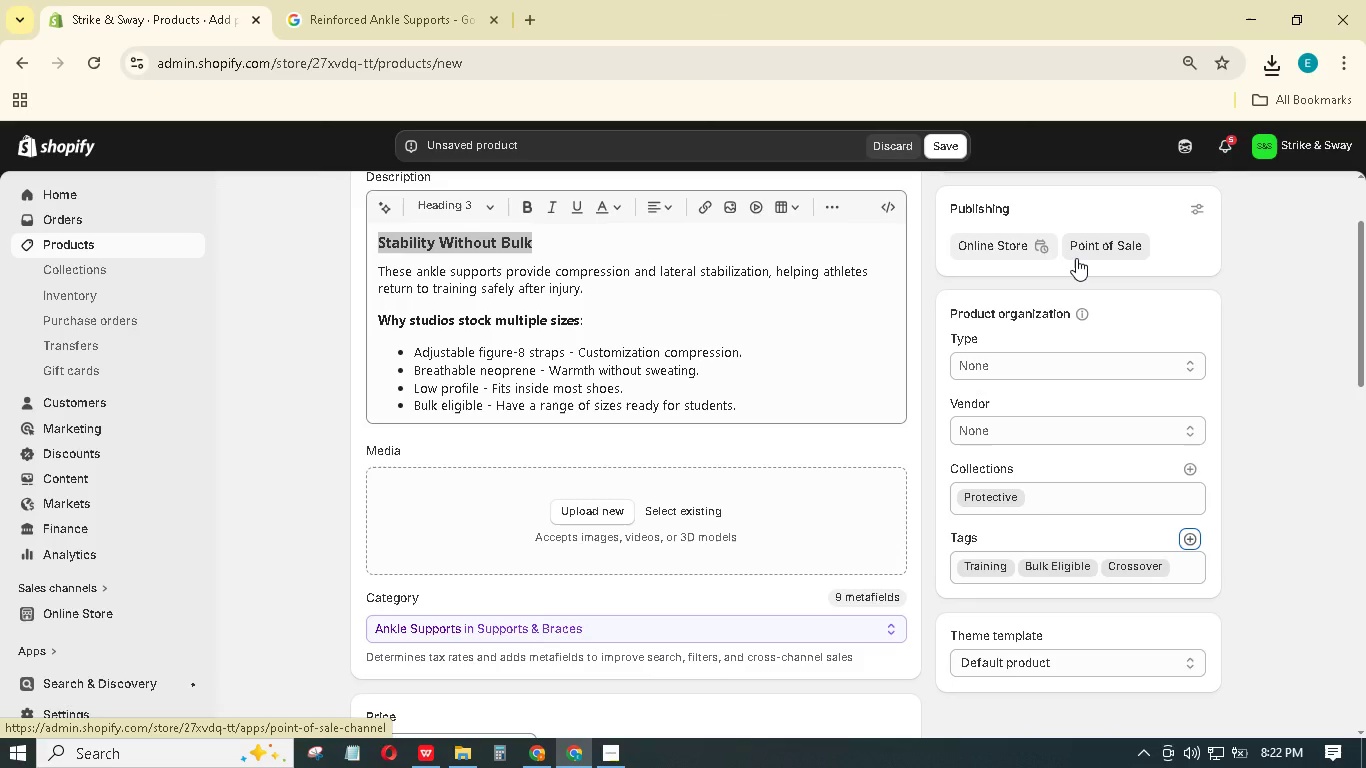 
left_click([304, 133])
 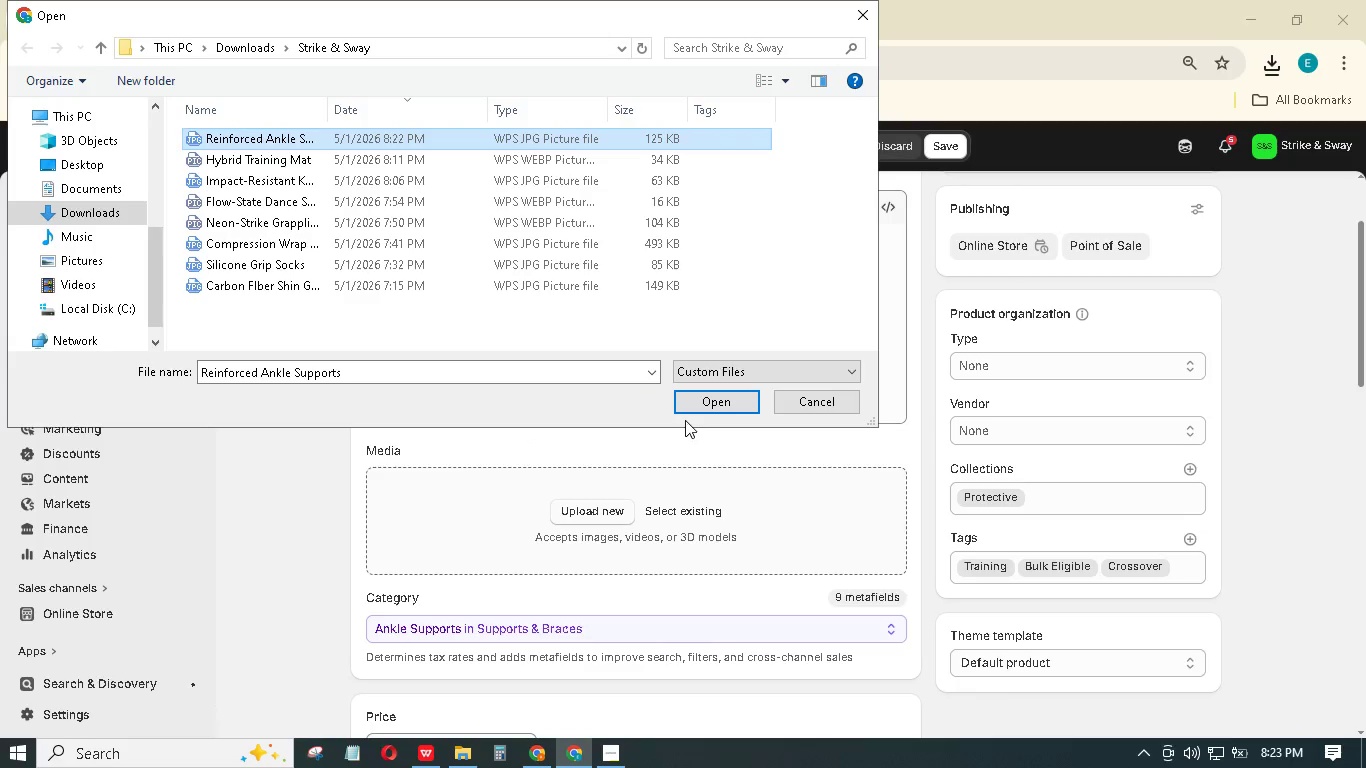 
left_click([695, 405])
 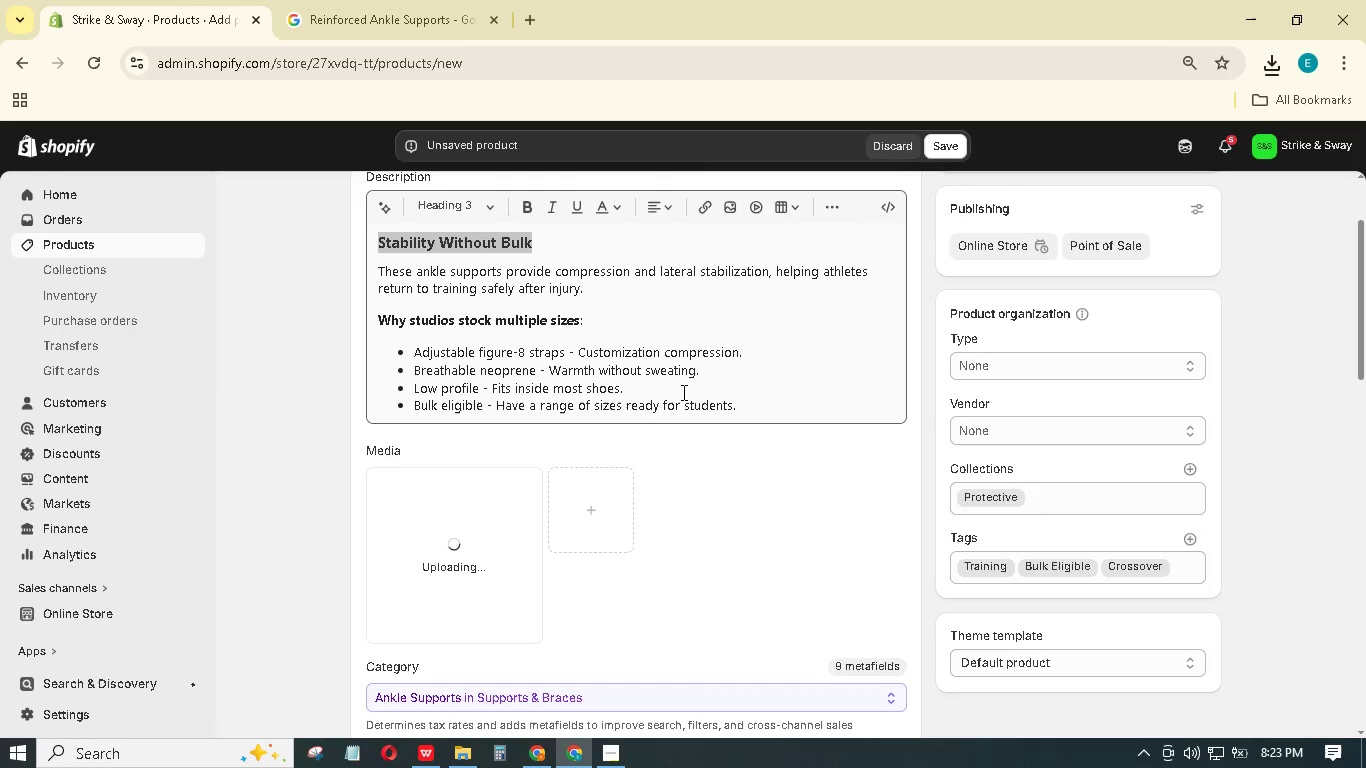 
scroll: coordinate [687, 390], scroll_direction: down, amount: 4.0
 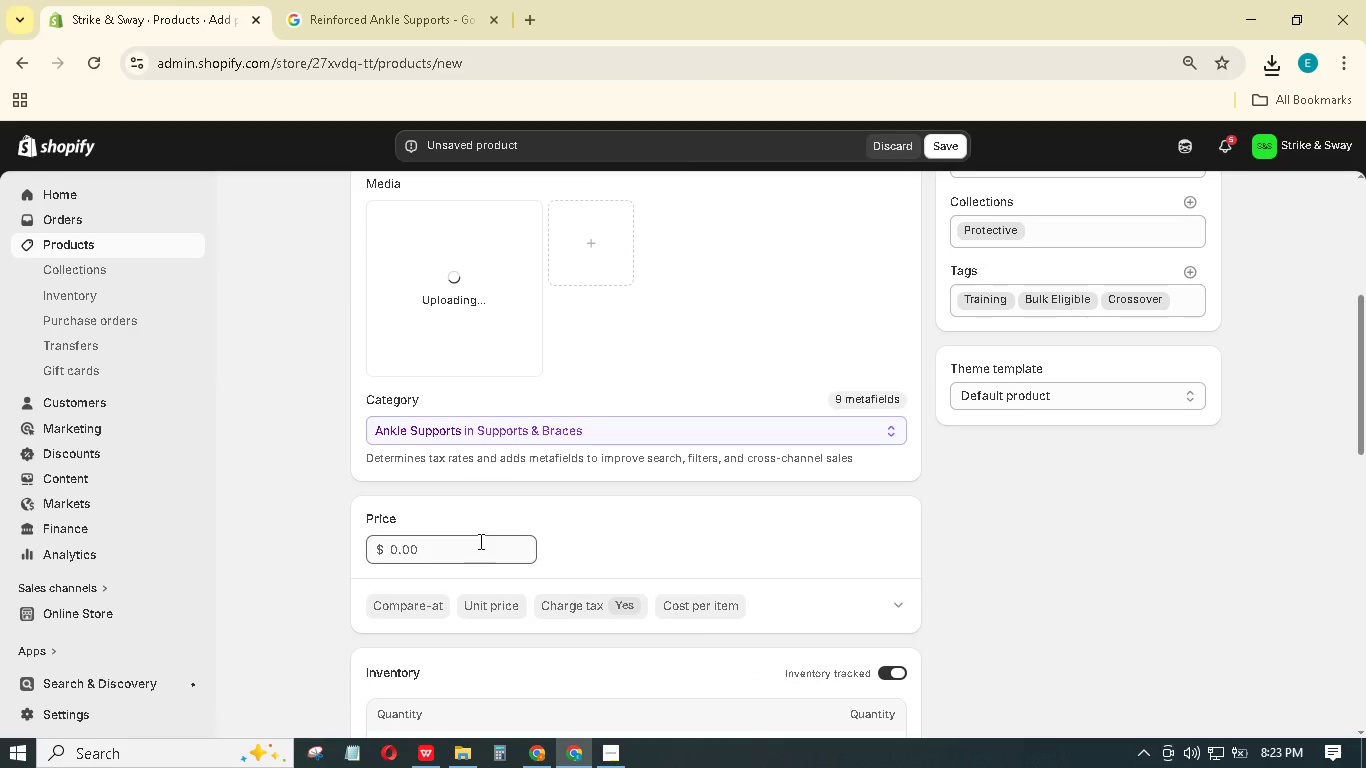 
left_click_drag(start_coordinate=[479, 541], to_coordinate=[471, 543])
 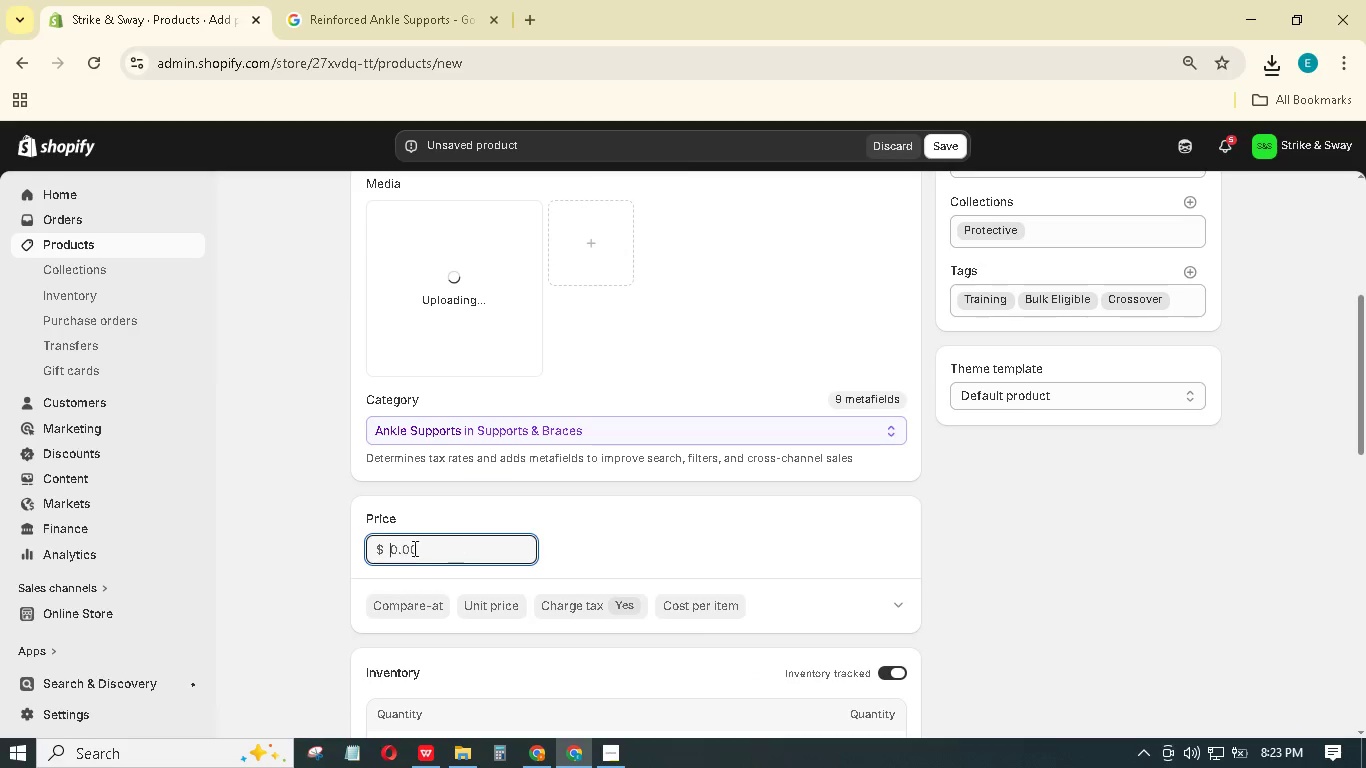 
left_click_drag(start_coordinate=[463, 543], to_coordinate=[329, 533])
 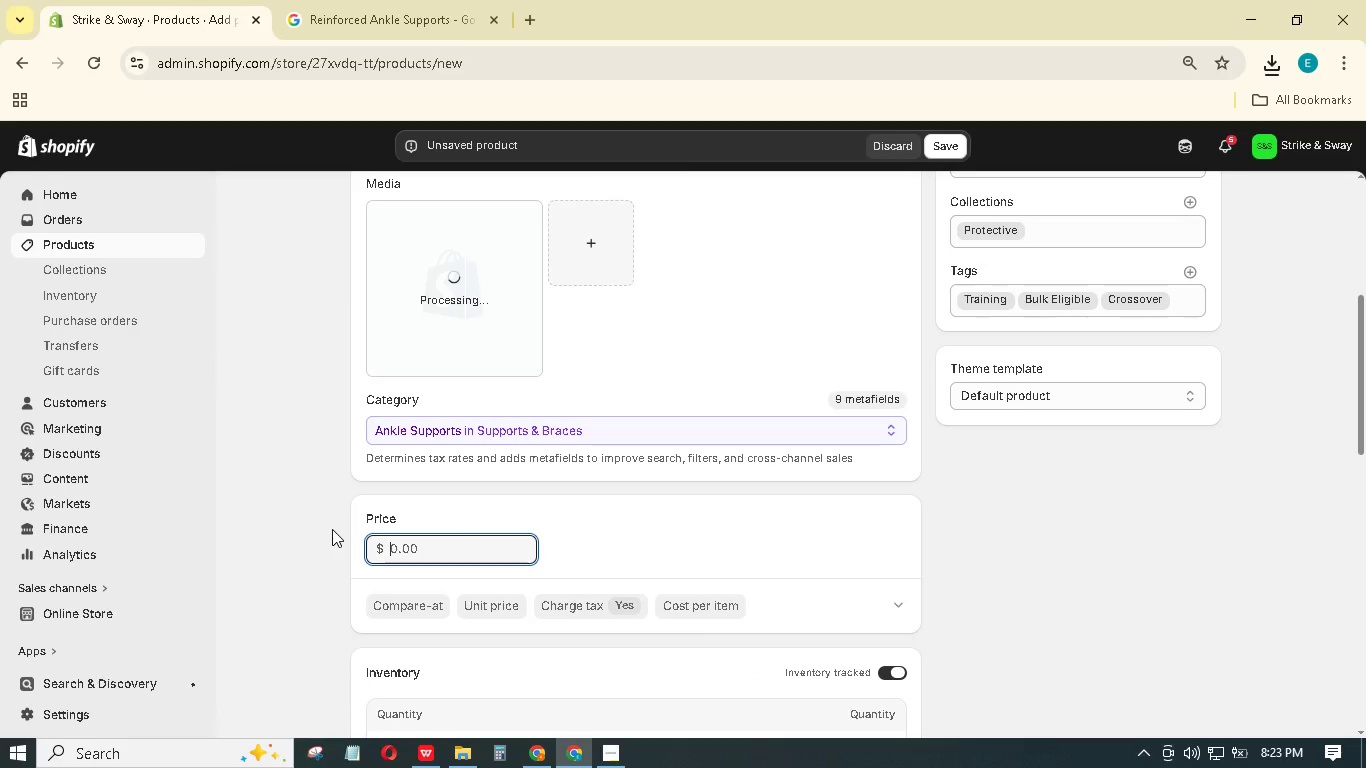 
key(Numpad1)
 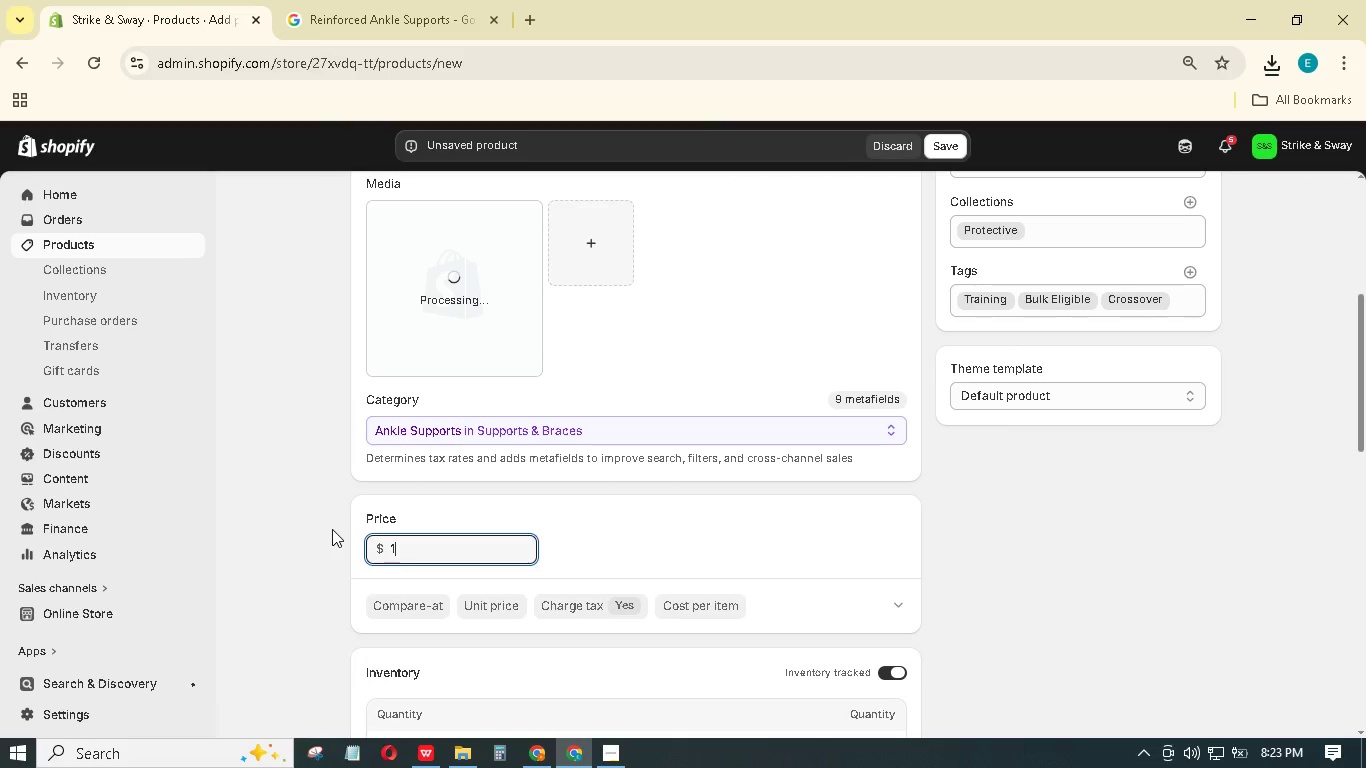 
key(Numpad9)
 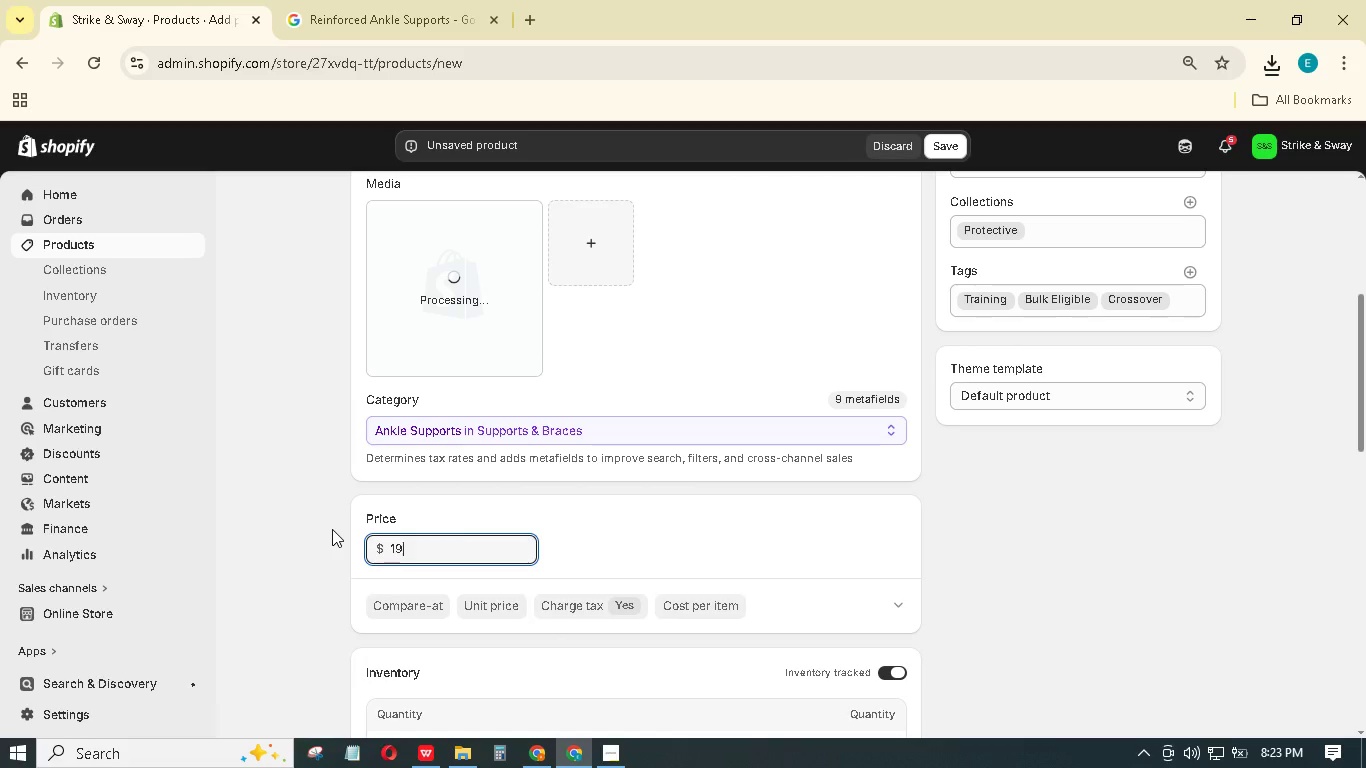 
key(NumpadDecimal)
 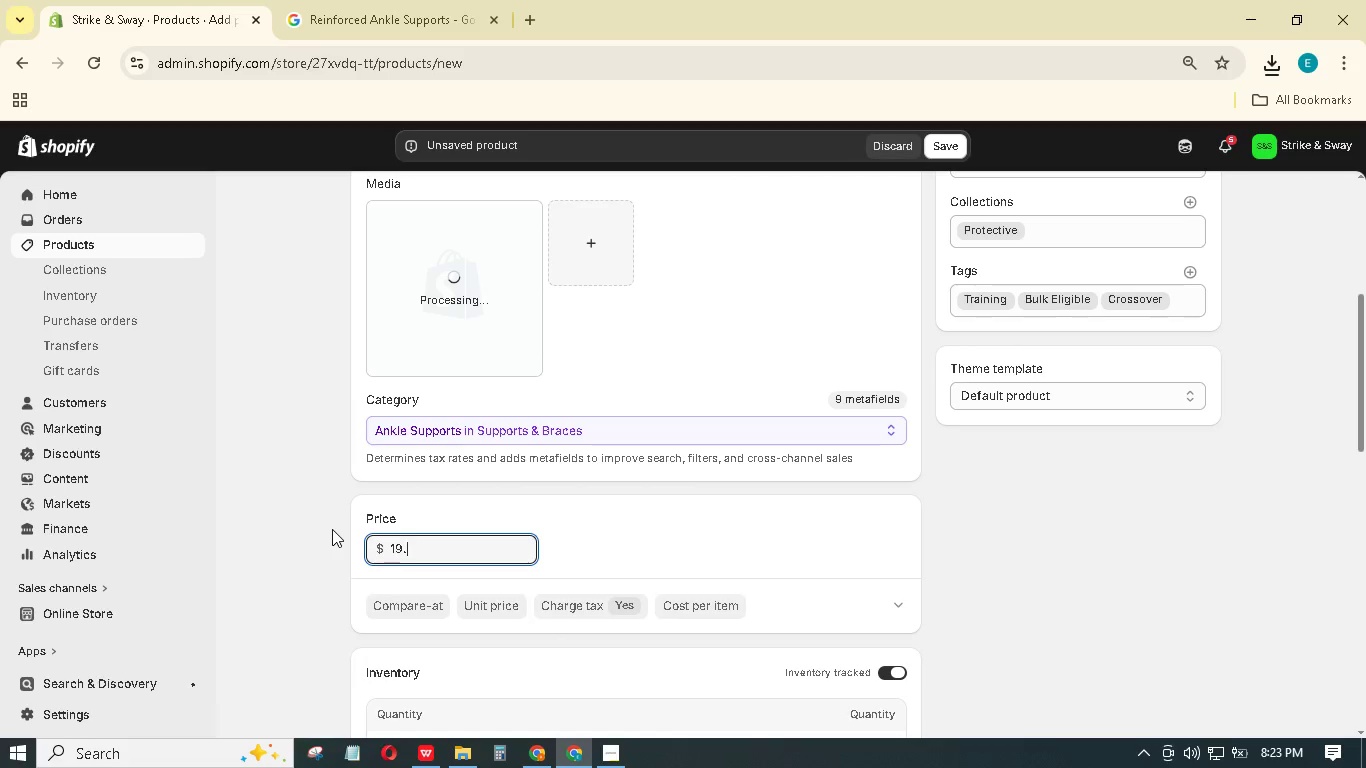 
key(Numpad9)
 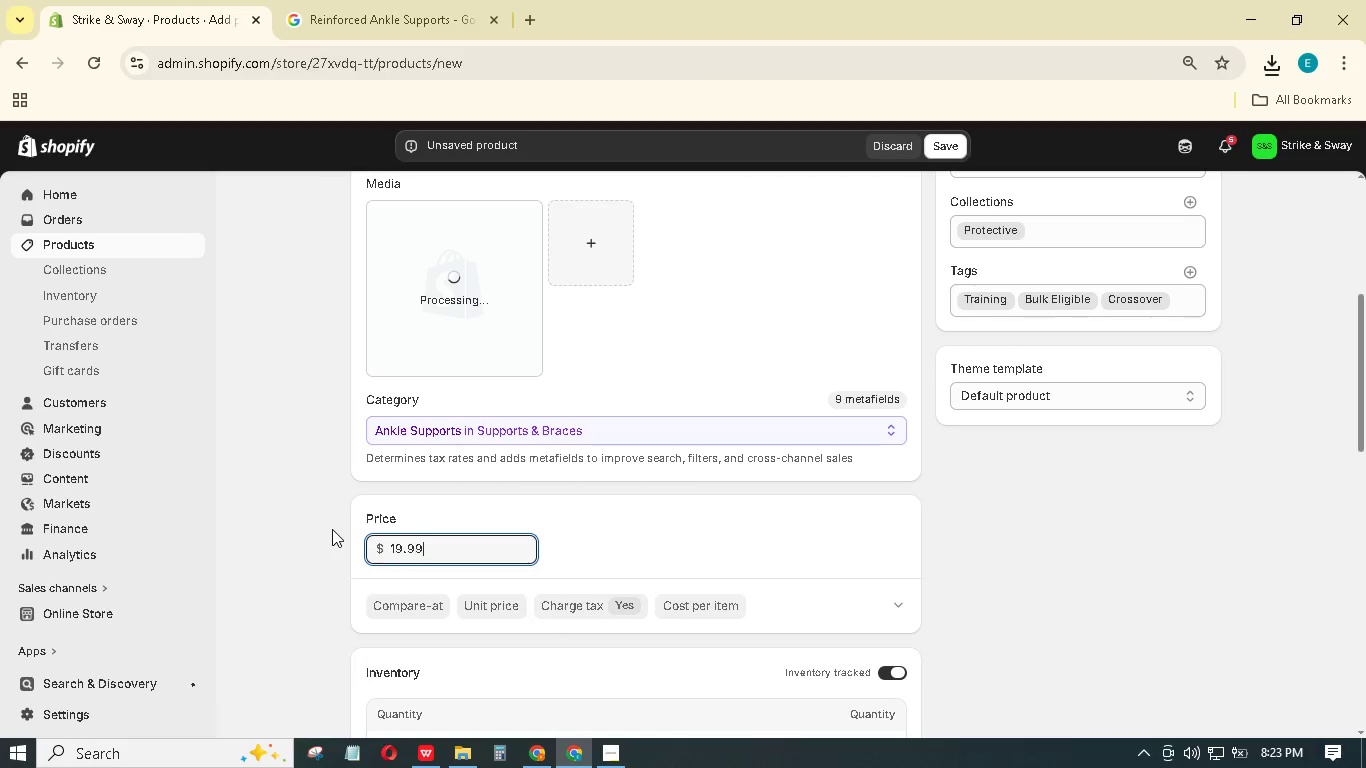 
key(Numpad9)
 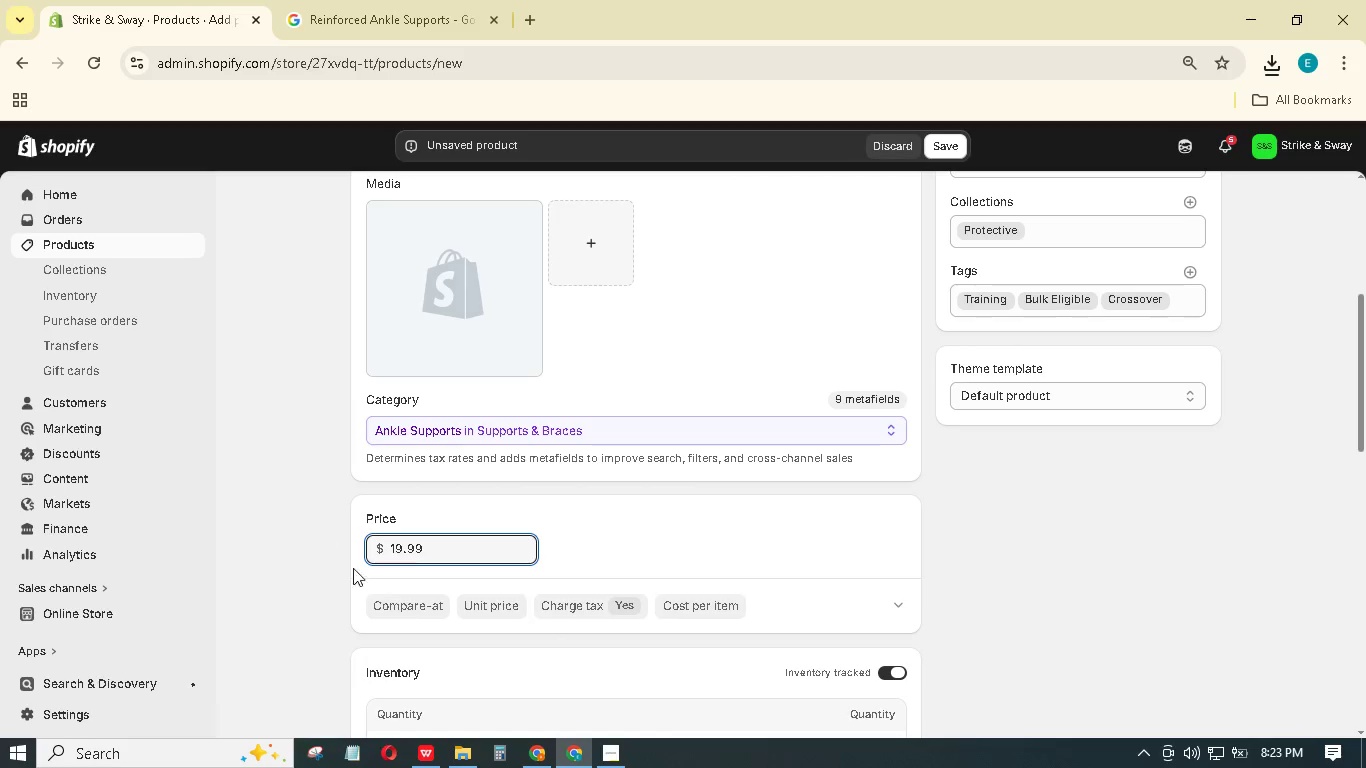 
left_click([394, 608])
 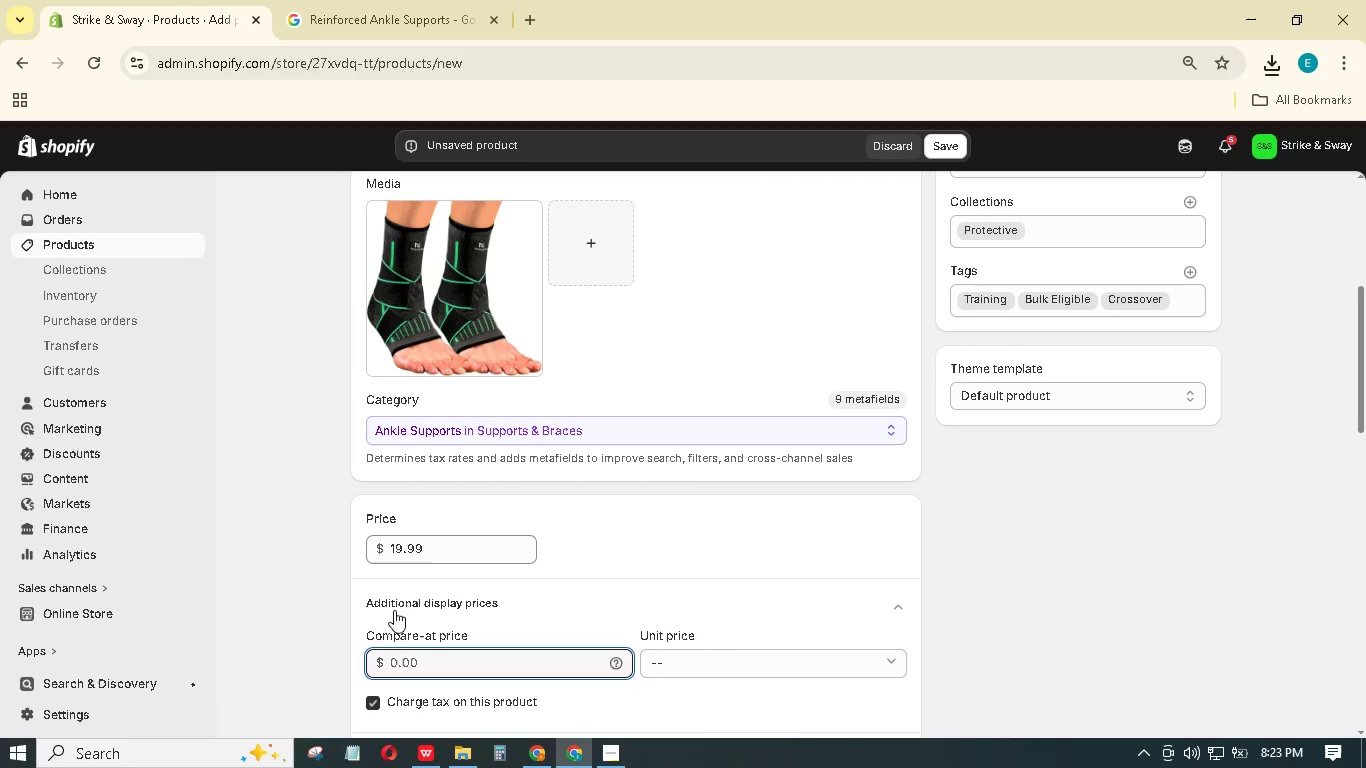 
key(Numpad3)
 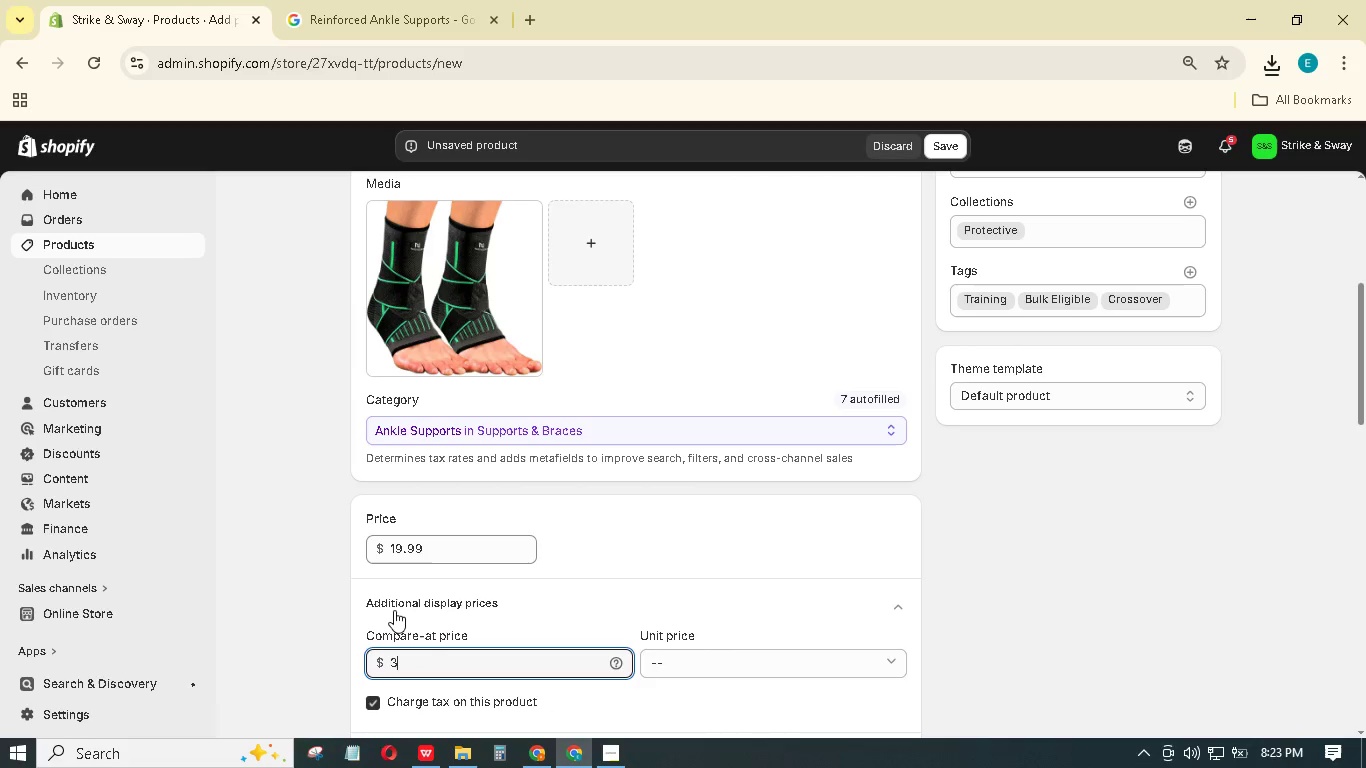 
key(Numpad6)
 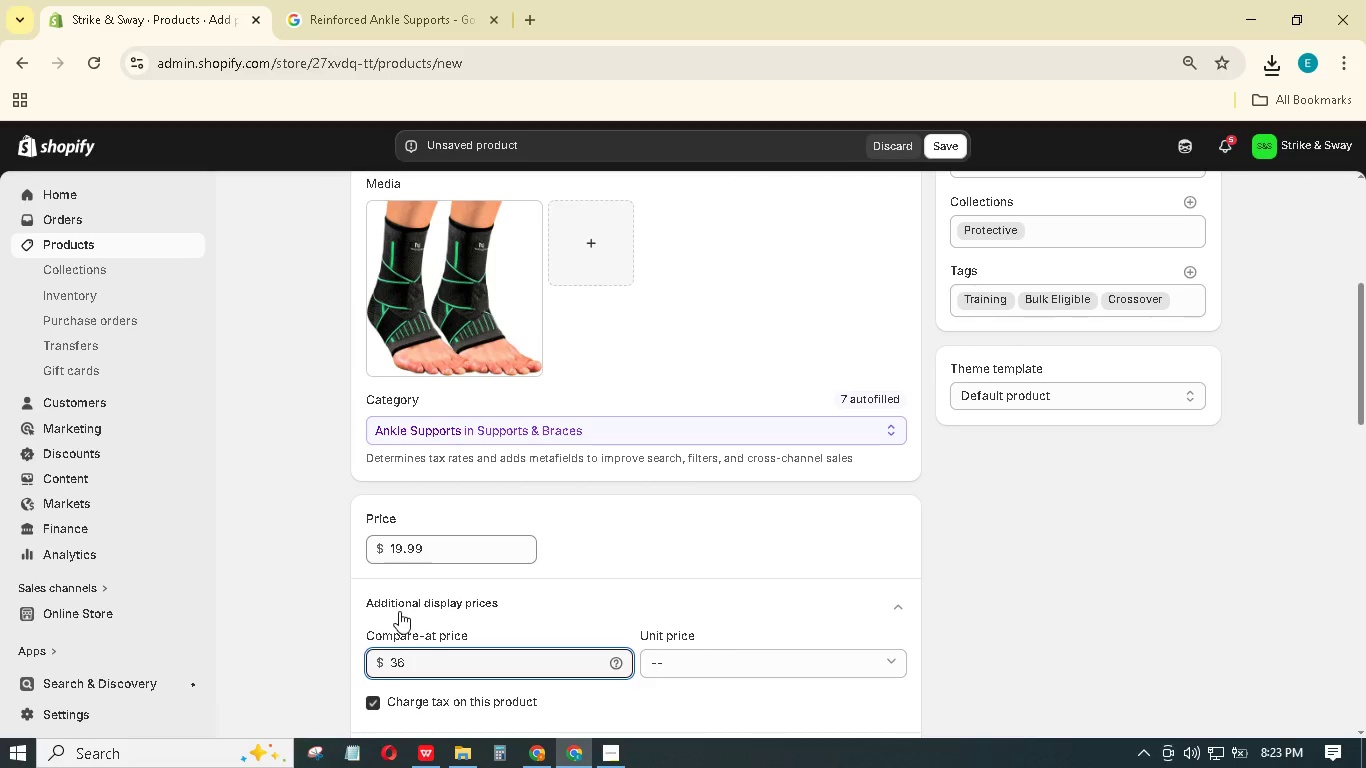 
scroll: coordinate [412, 580], scroll_direction: down, amount: 5.0
 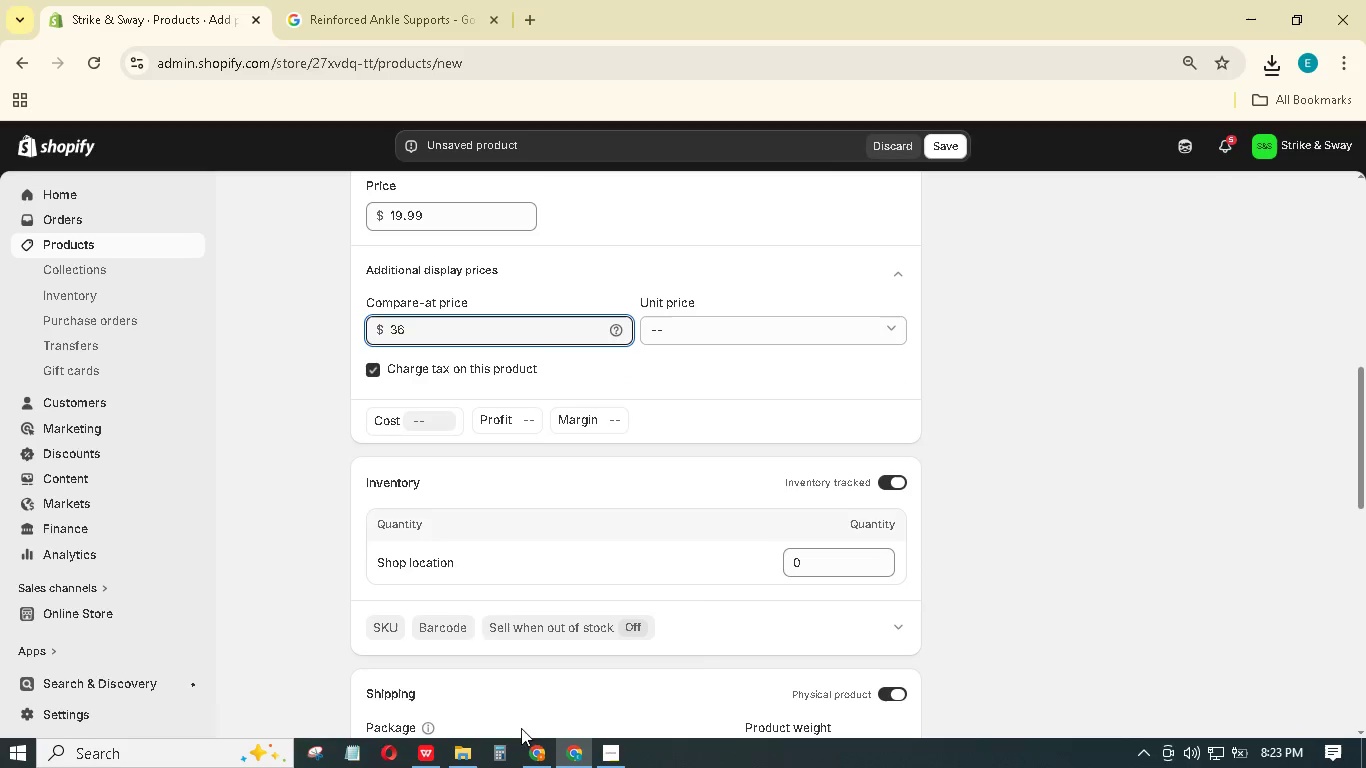 
left_click([436, 750])
 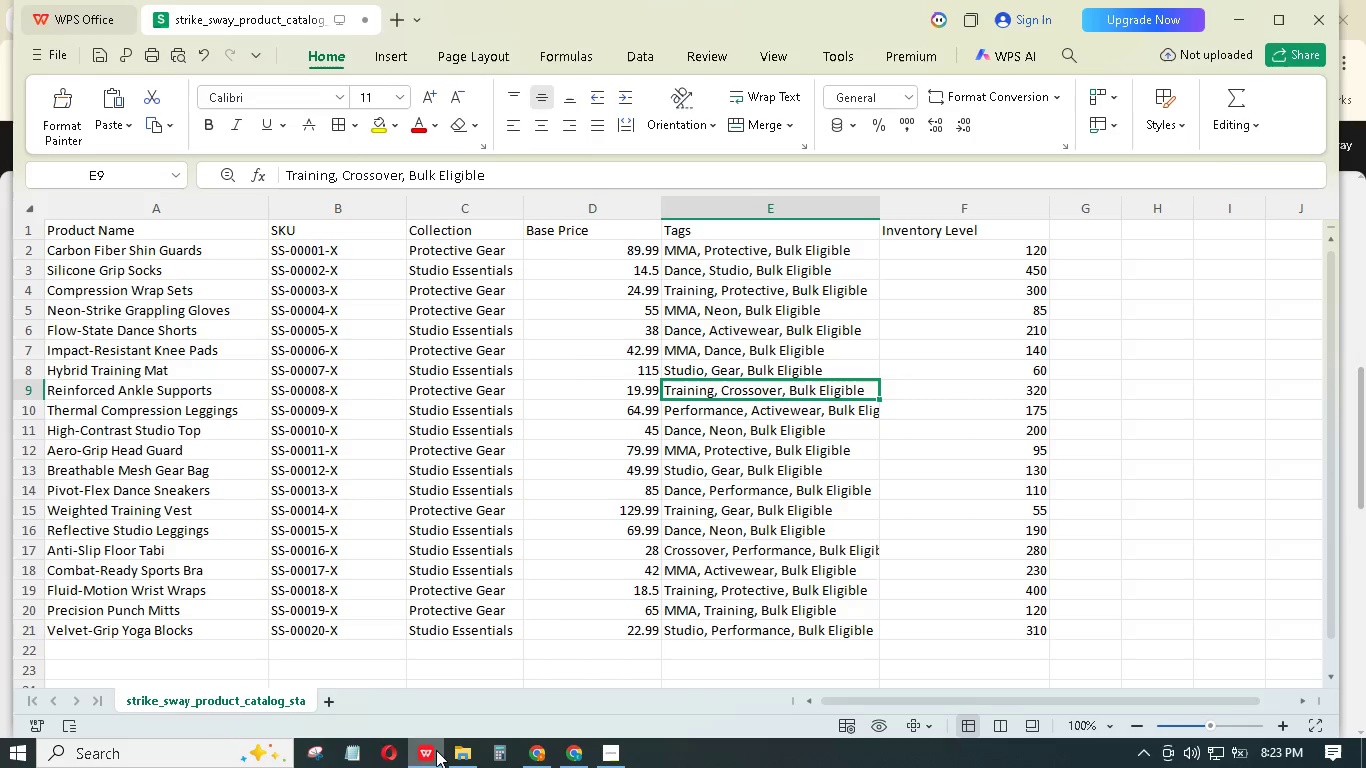 
left_click([436, 750])
 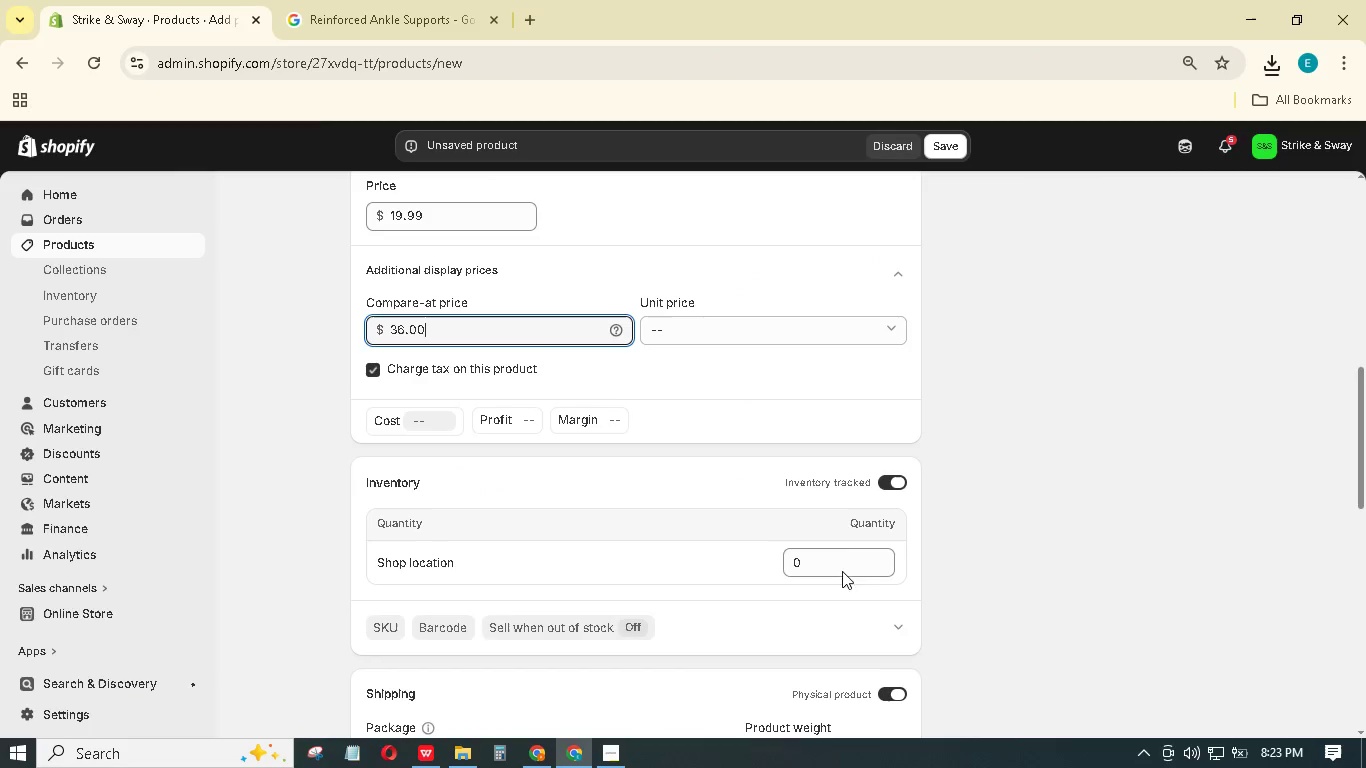 
left_click_drag(start_coordinate=[847, 556], to_coordinate=[759, 533])
 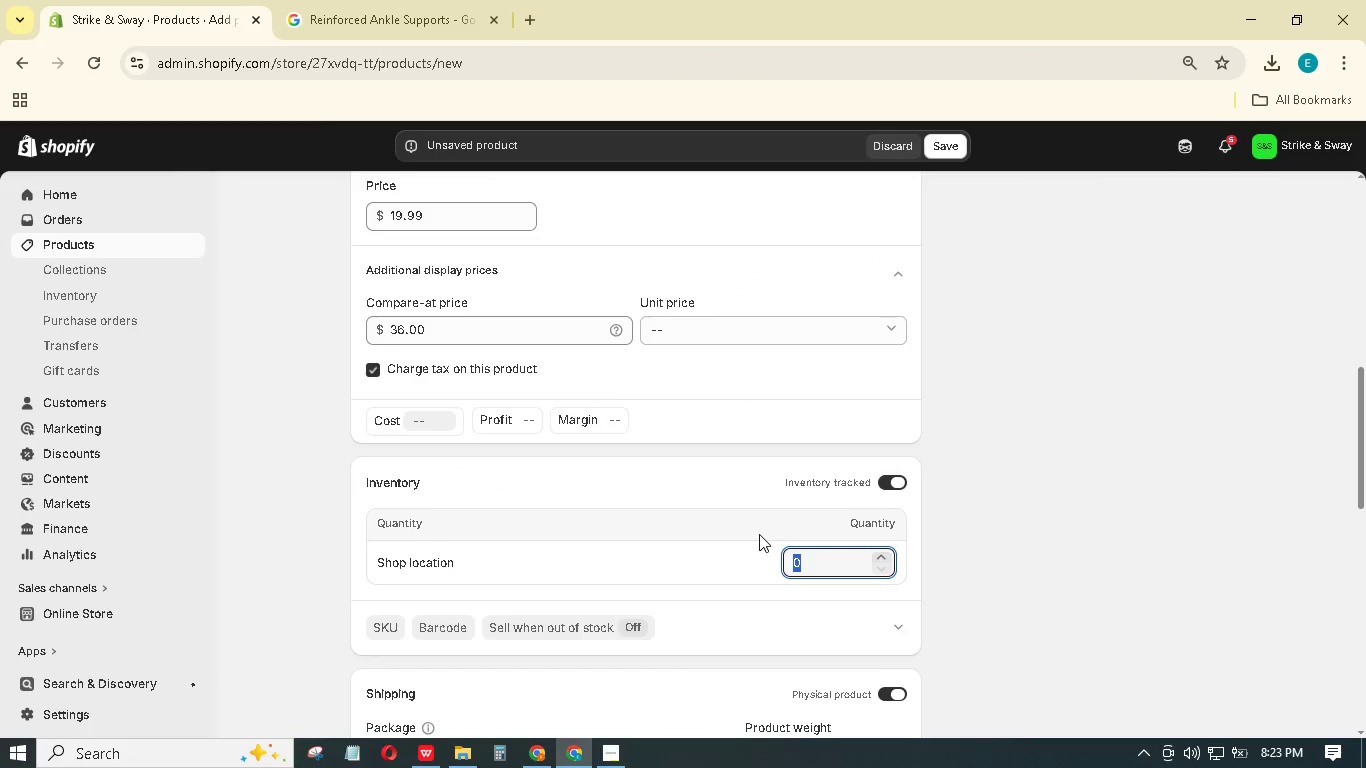 
key(Numpad3)
 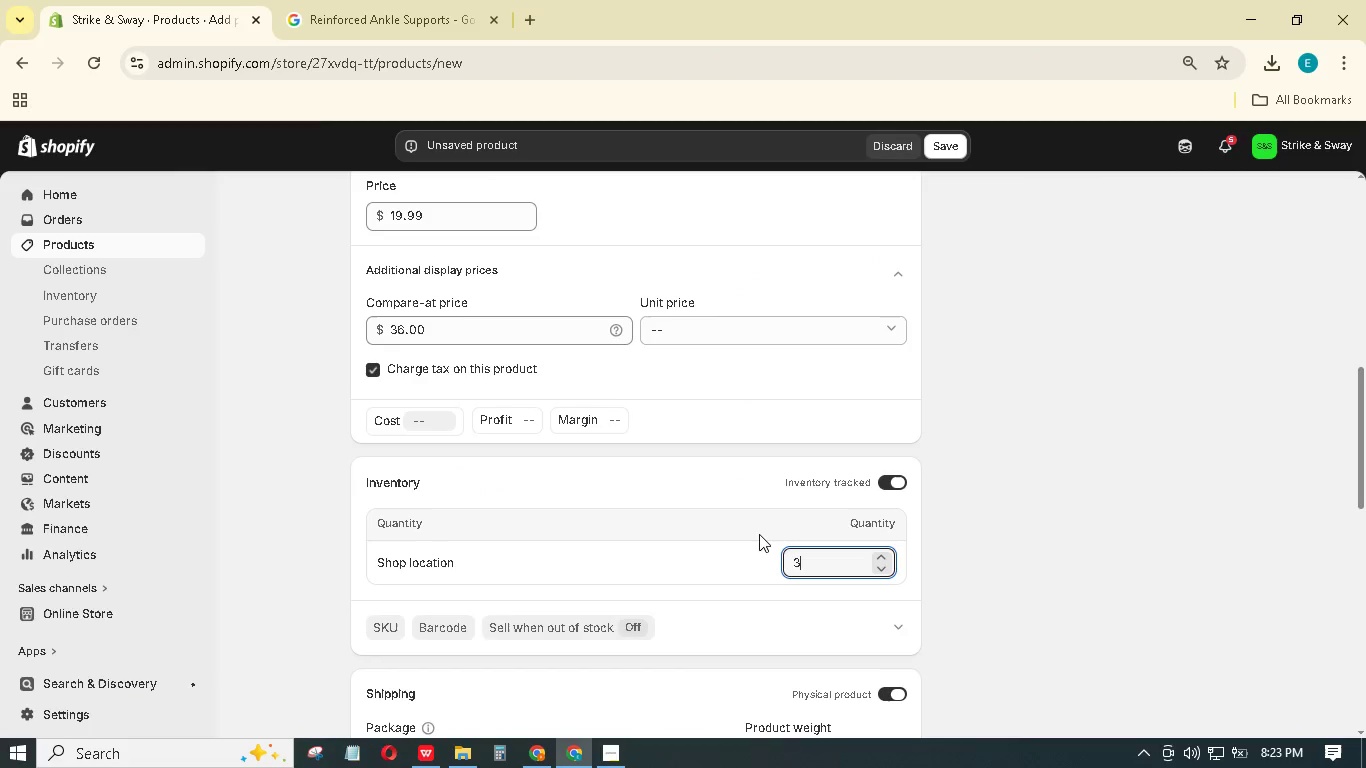 
key(Numpad2)
 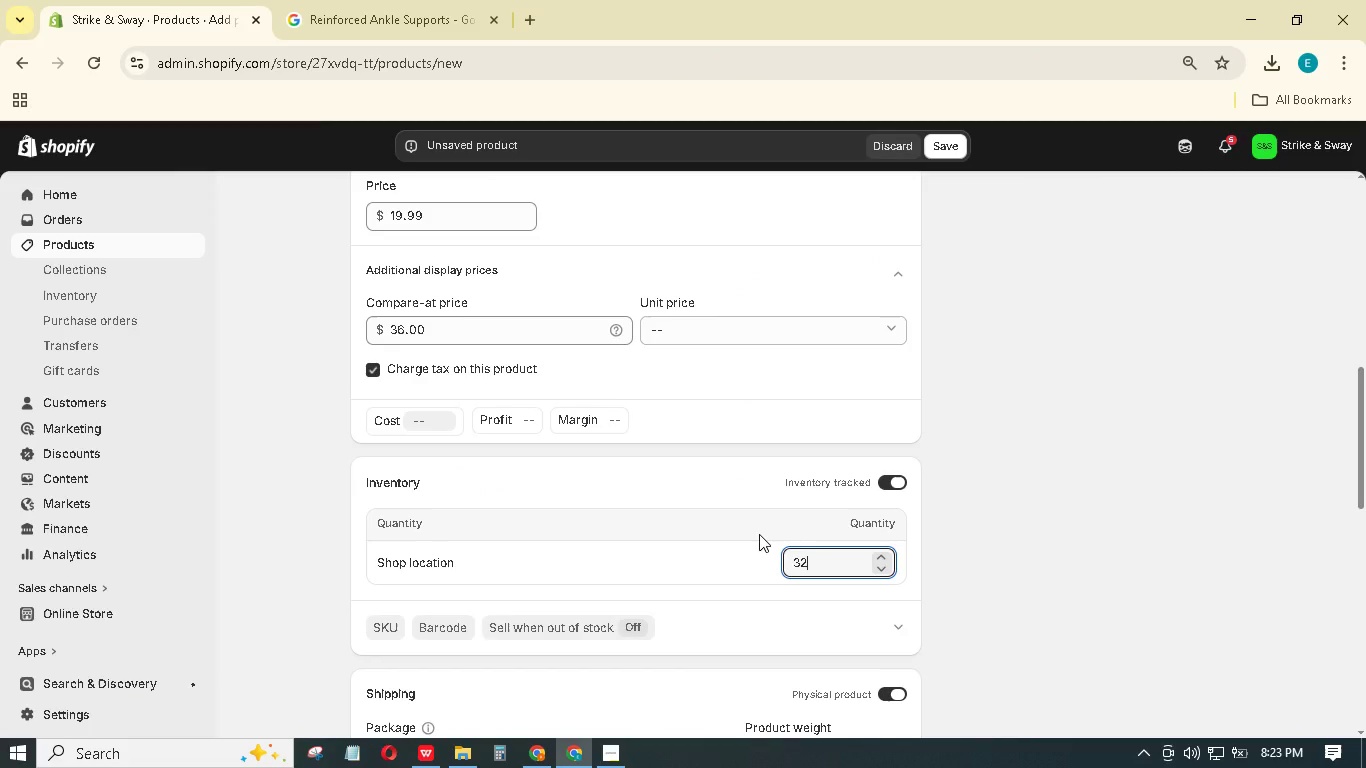 
key(Numpad0)
 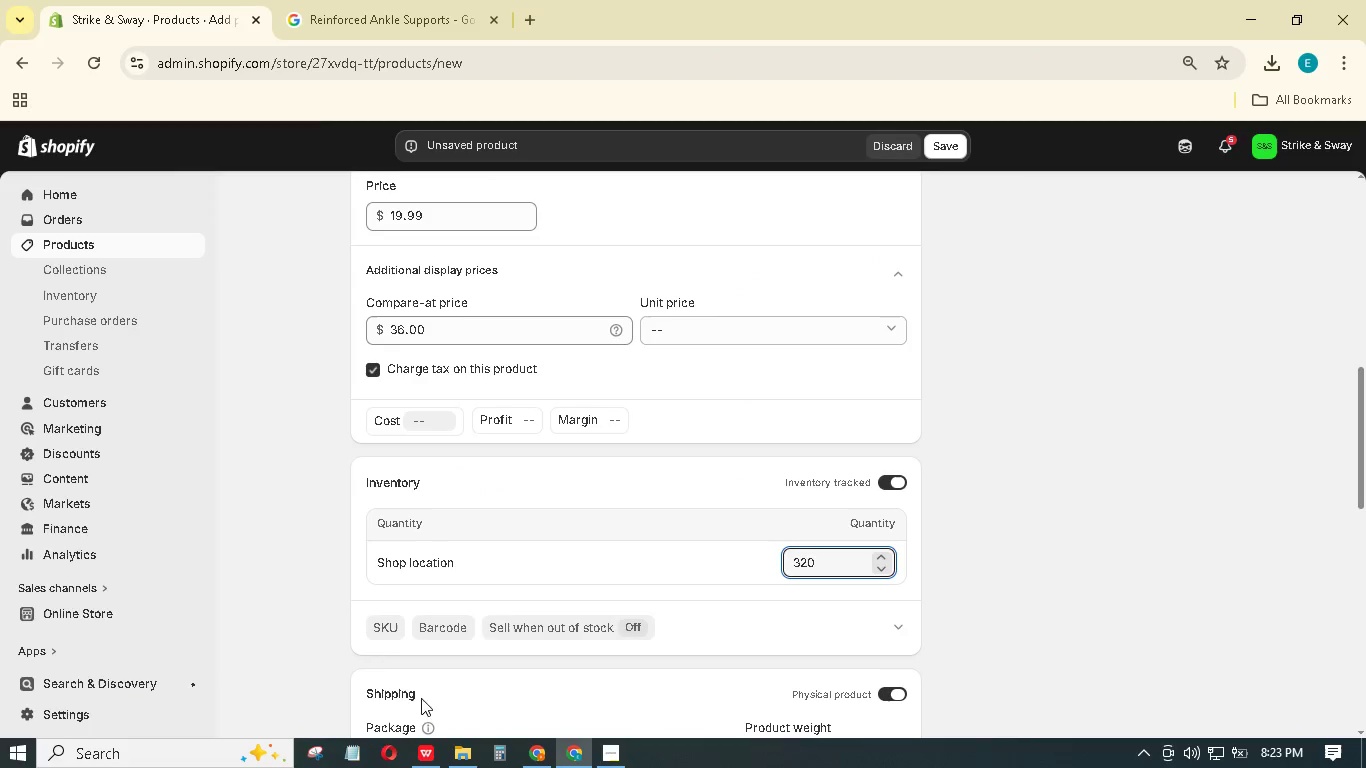 
left_click([380, 619])
 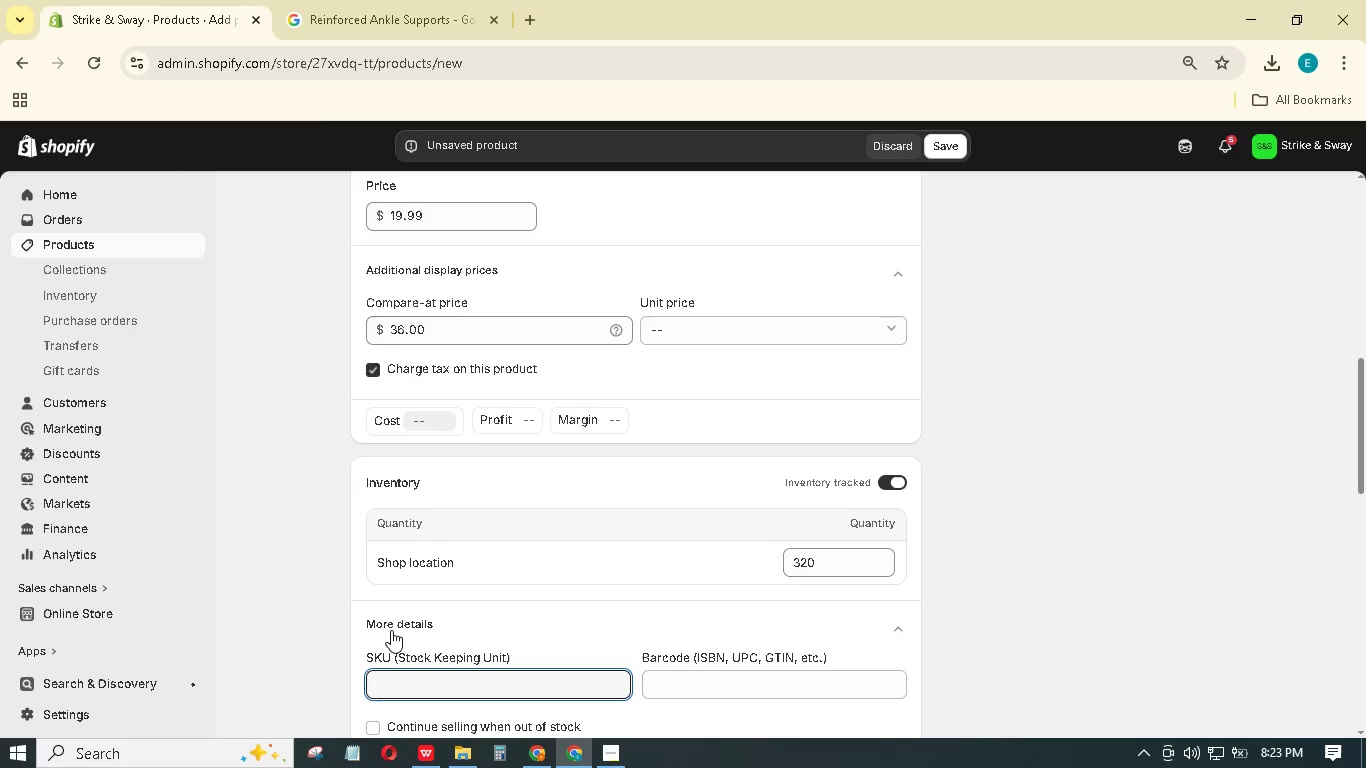 
type(SS-00008X)
 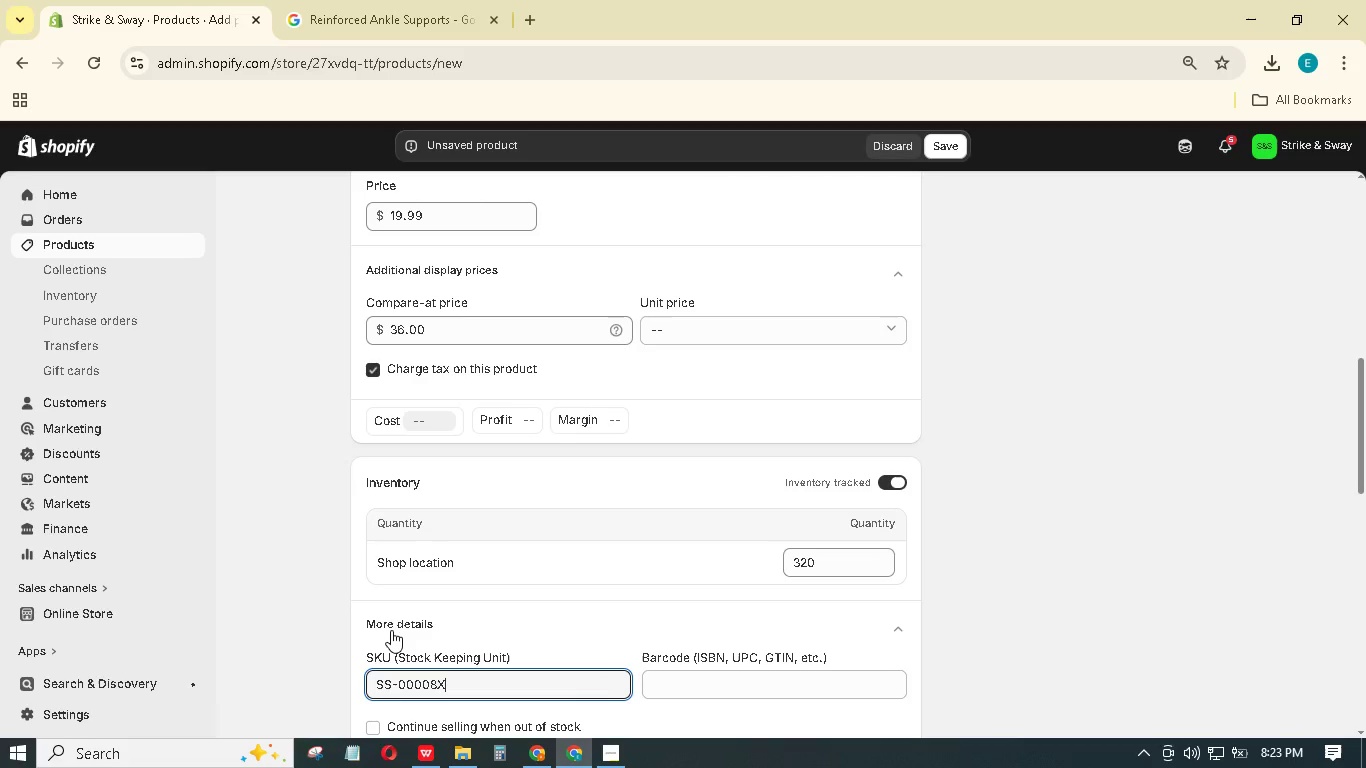 
key(ArrowLeft)
 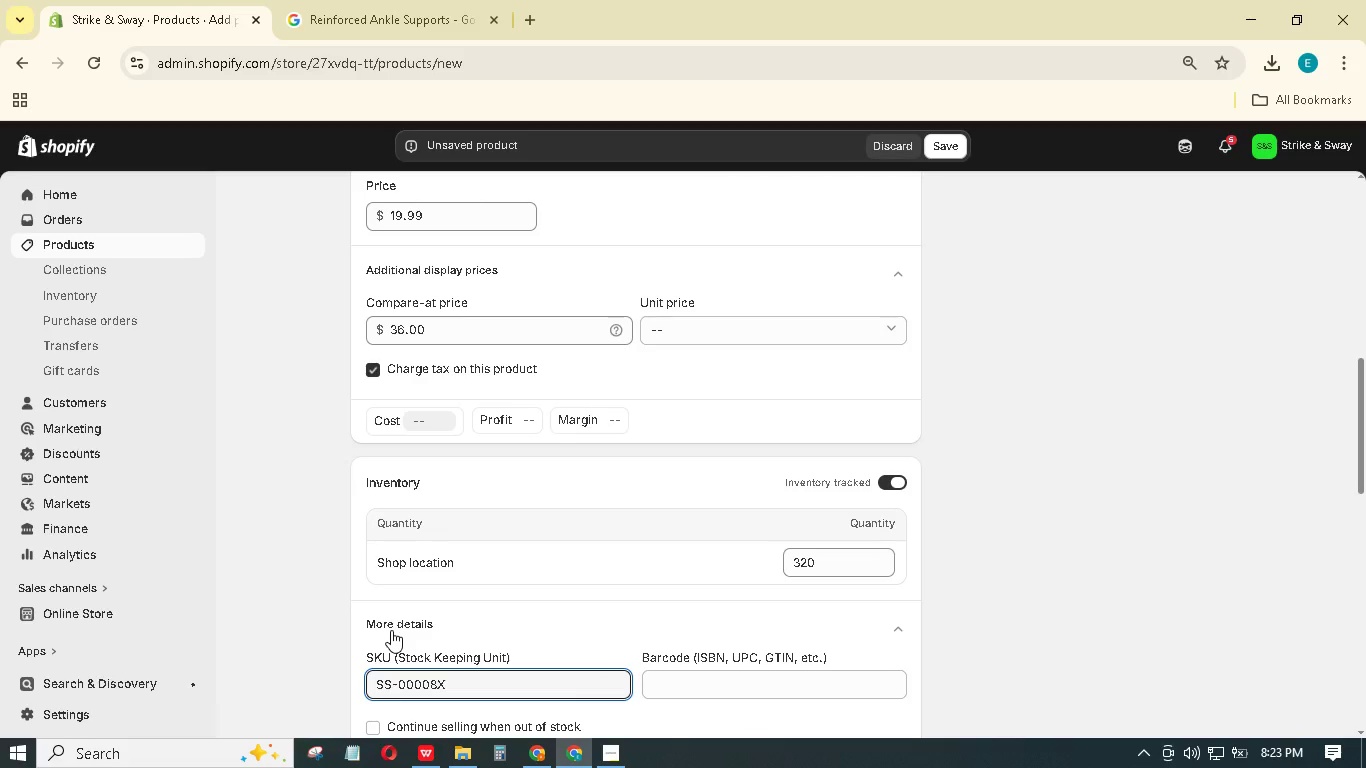 
key(Minus)
 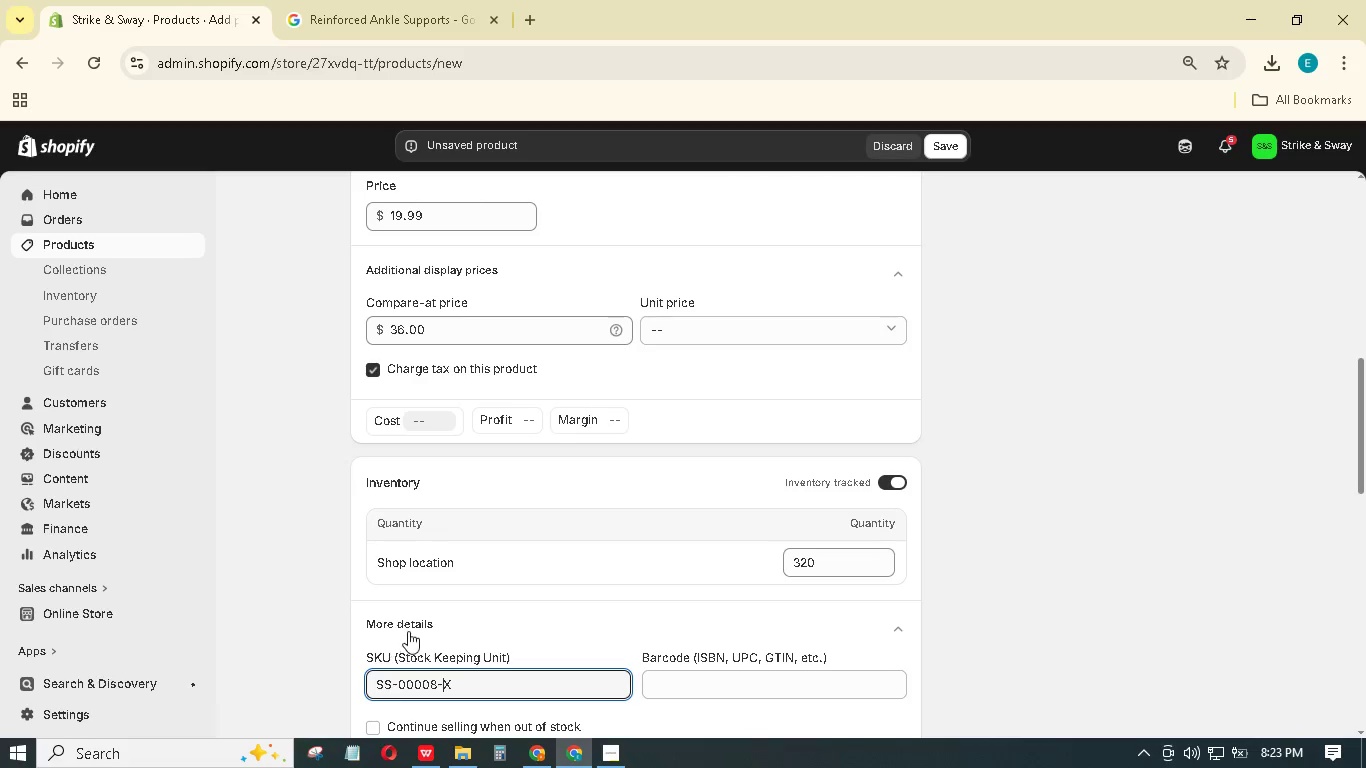 
scroll: coordinate [758, 643], scroll_direction: down, amount: 3.0
 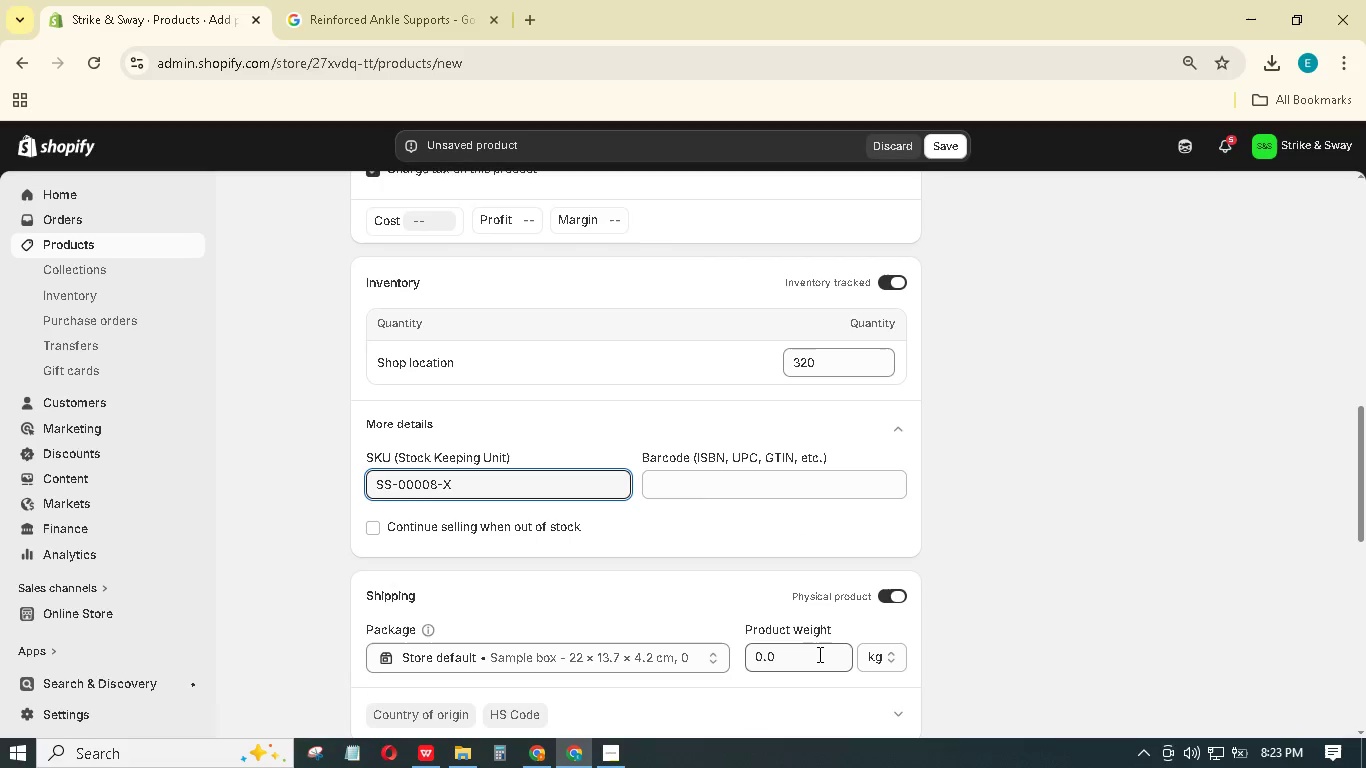 
left_click_drag(start_coordinate=[817, 654], to_coordinate=[759, 647])
 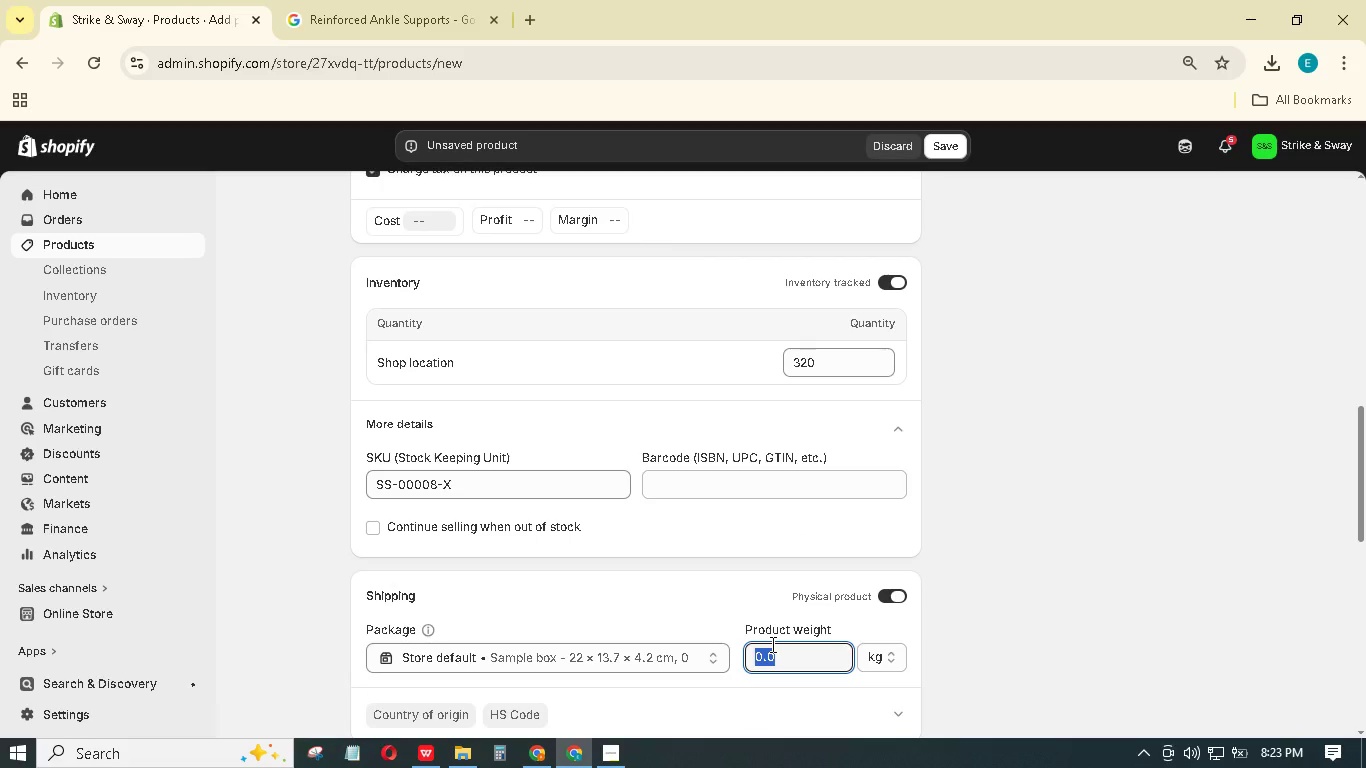 
key(Numpad0)
 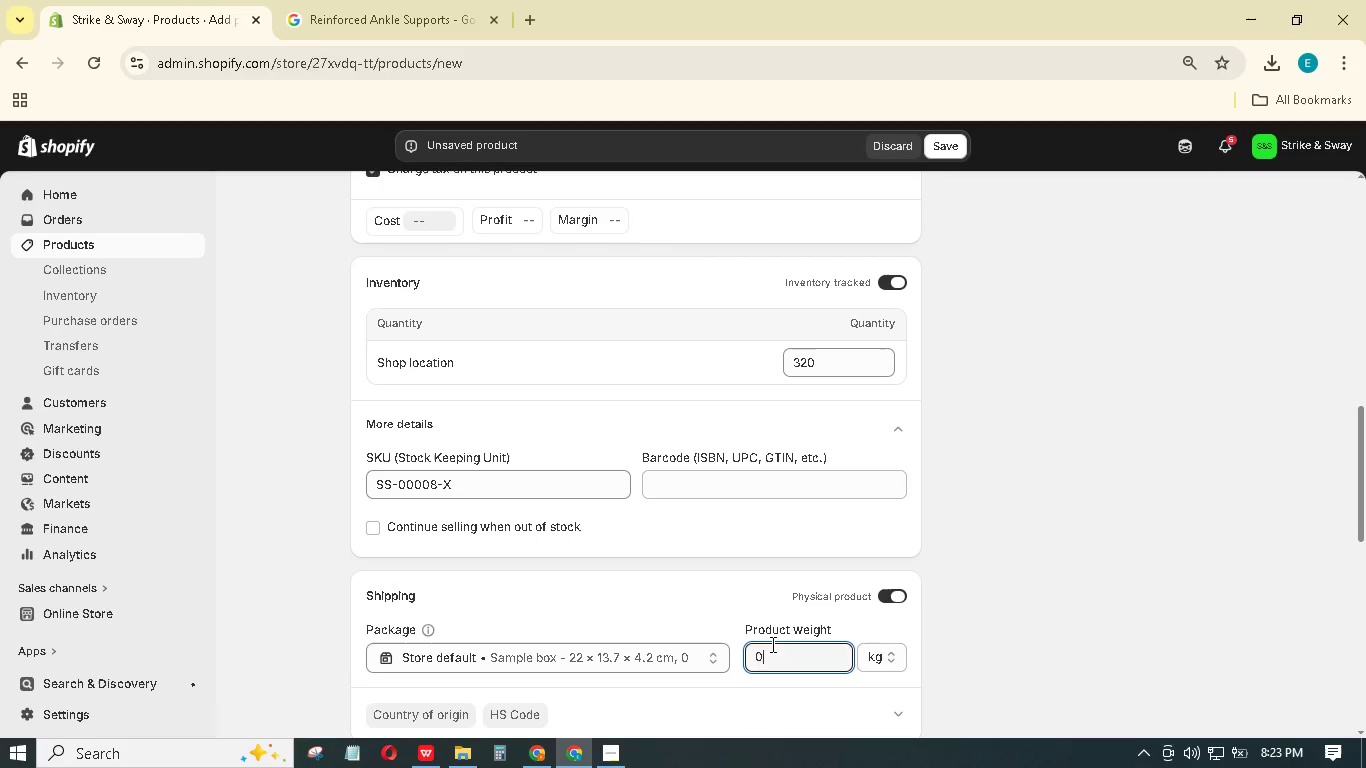 
key(NumpadDecimal)
 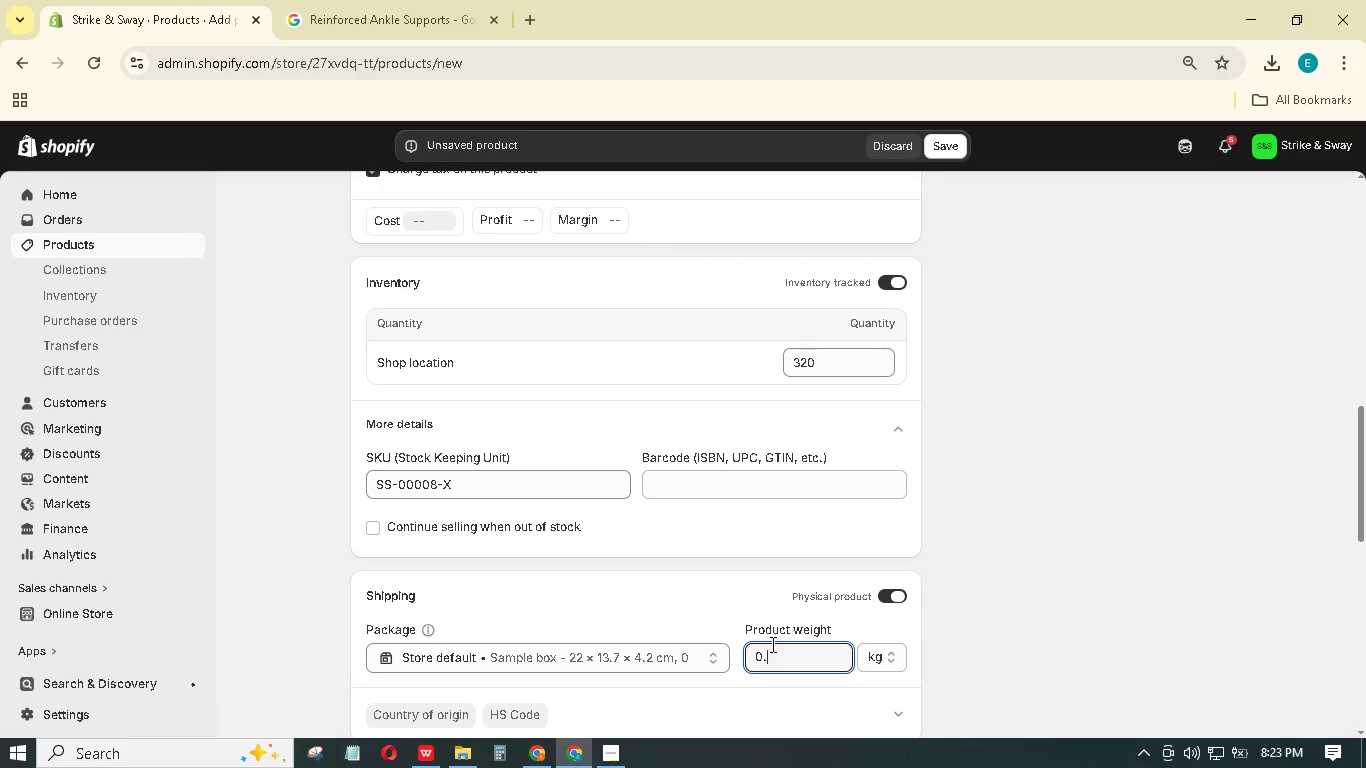 
key(Numpad3)
 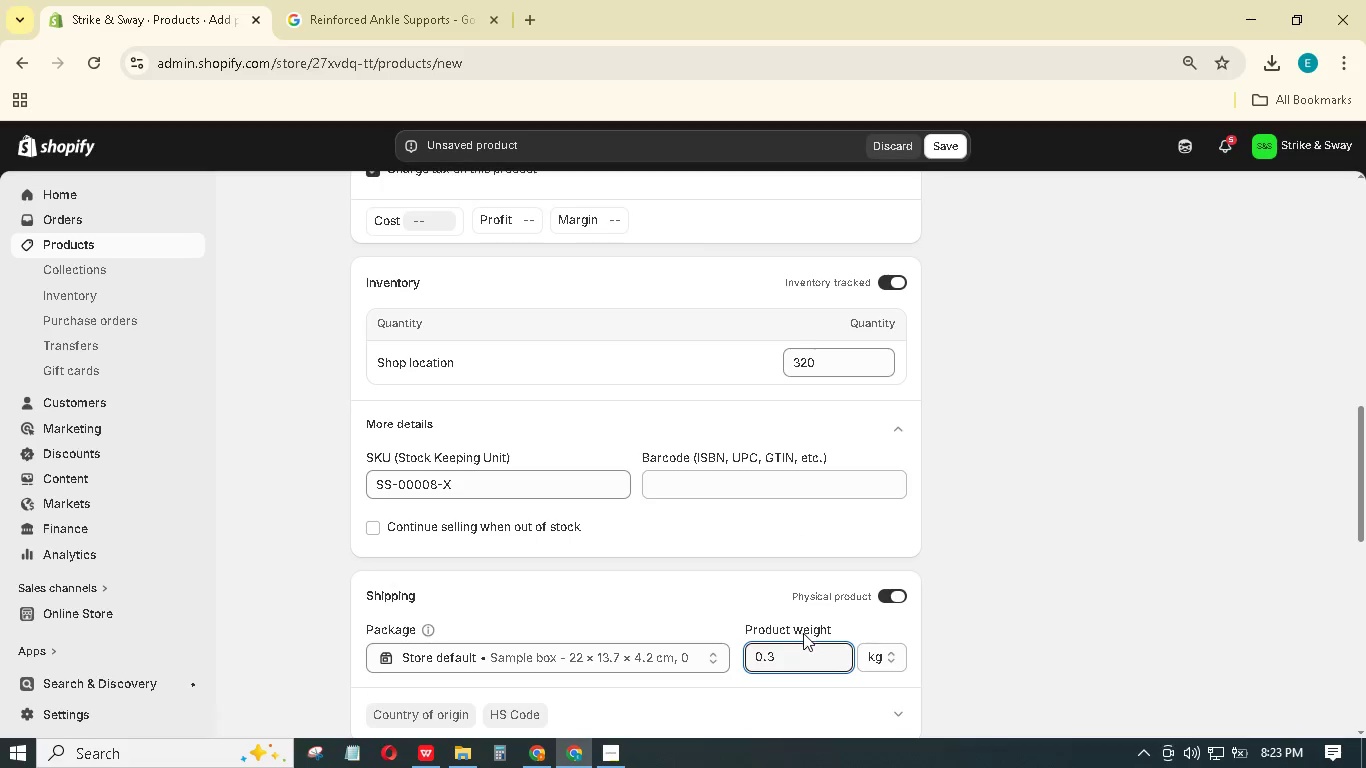 
scroll: coordinate [817, 587], scroll_direction: down, amount: 4.0
 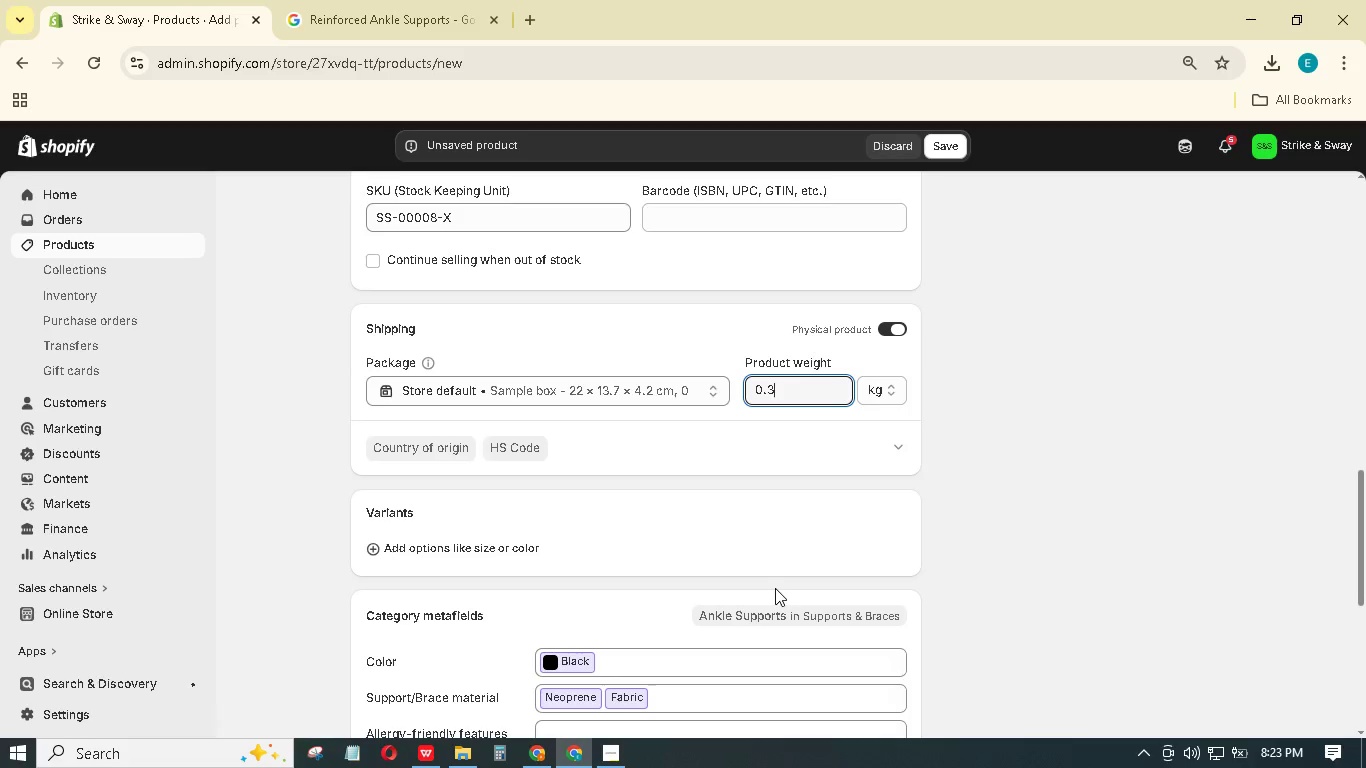 
scroll: coordinate [773, 587], scroll_direction: up, amount: 12.0
 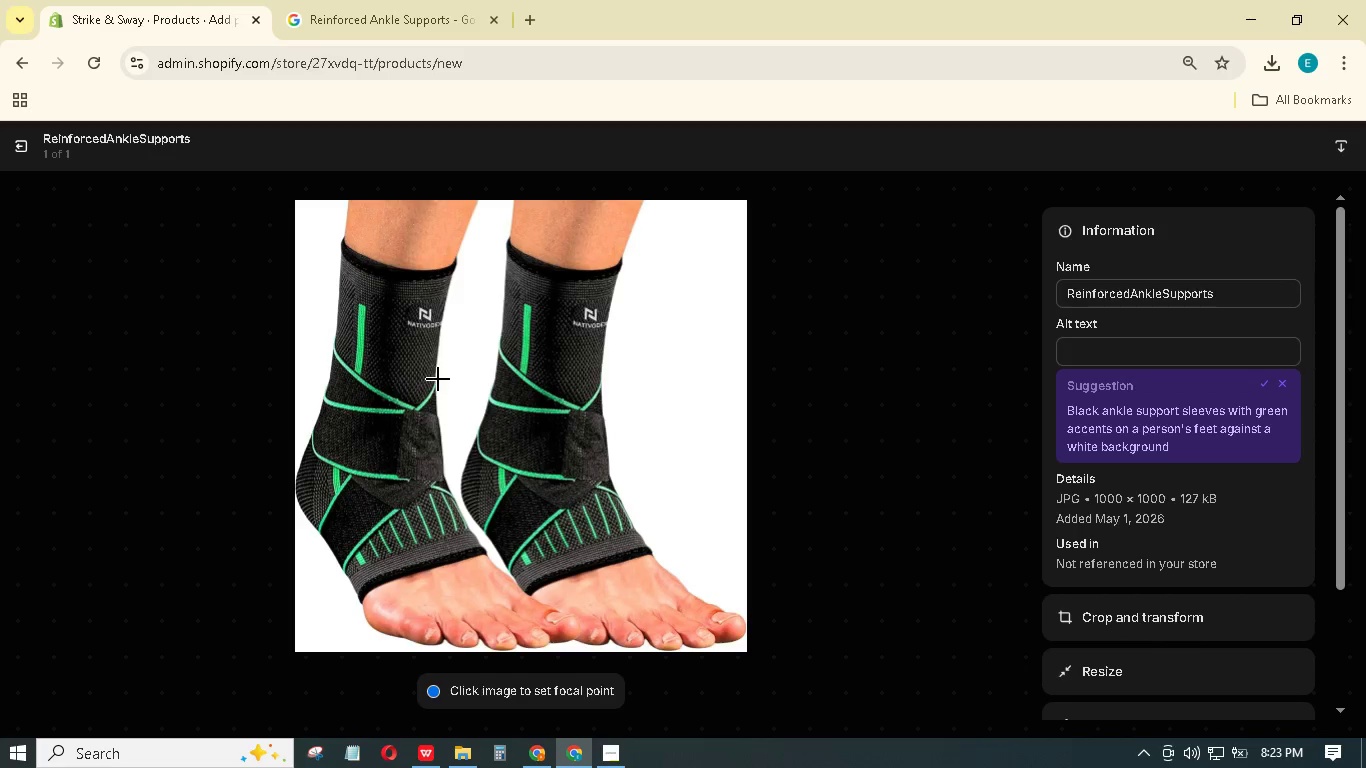 
wait(5.2)
 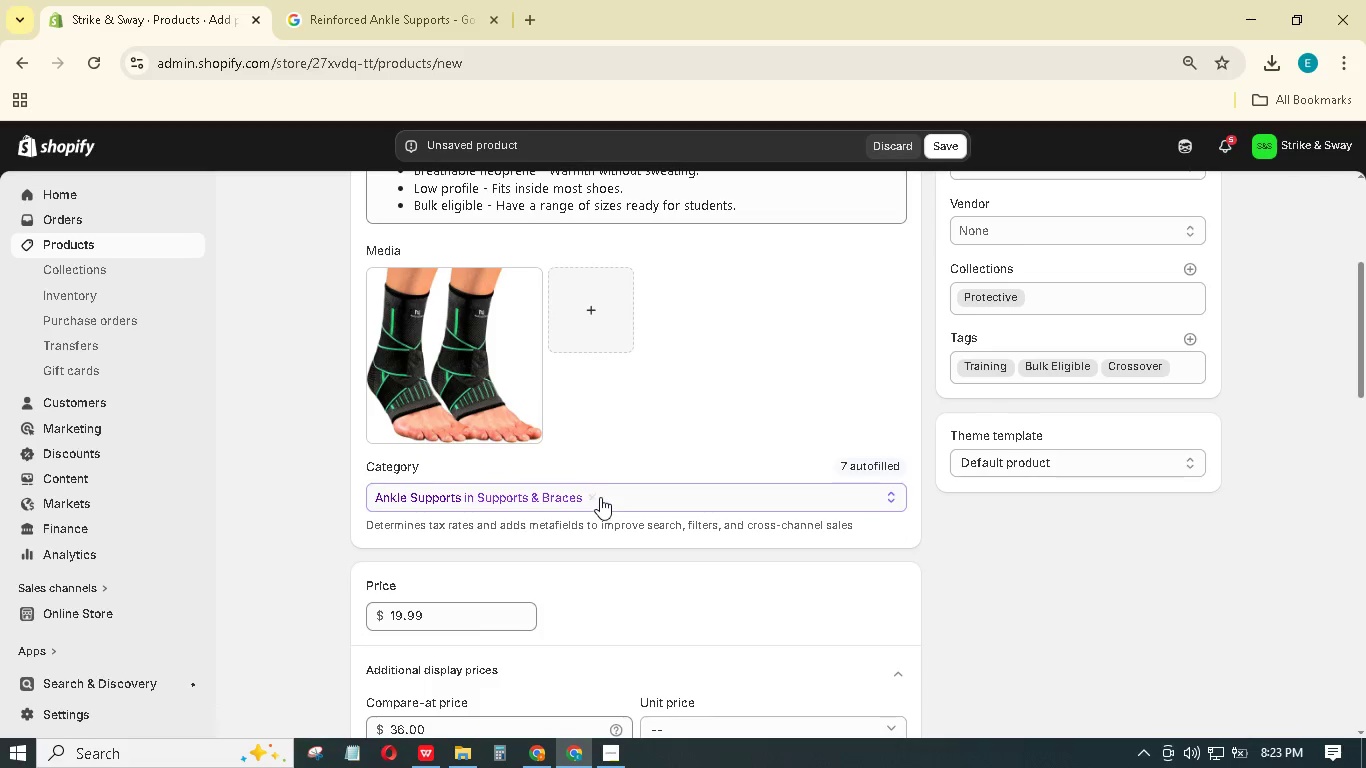 
left_click([1138, 361])
 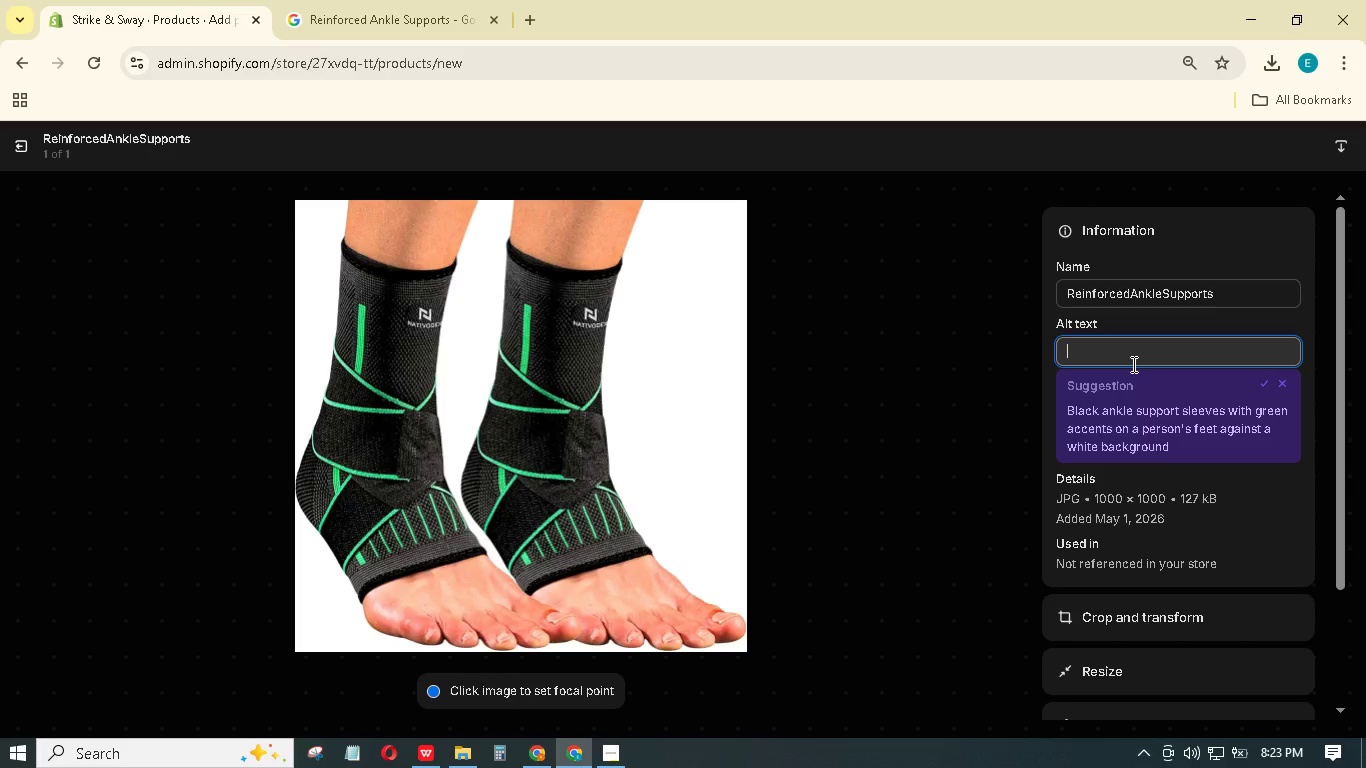 
wait(11.61)
 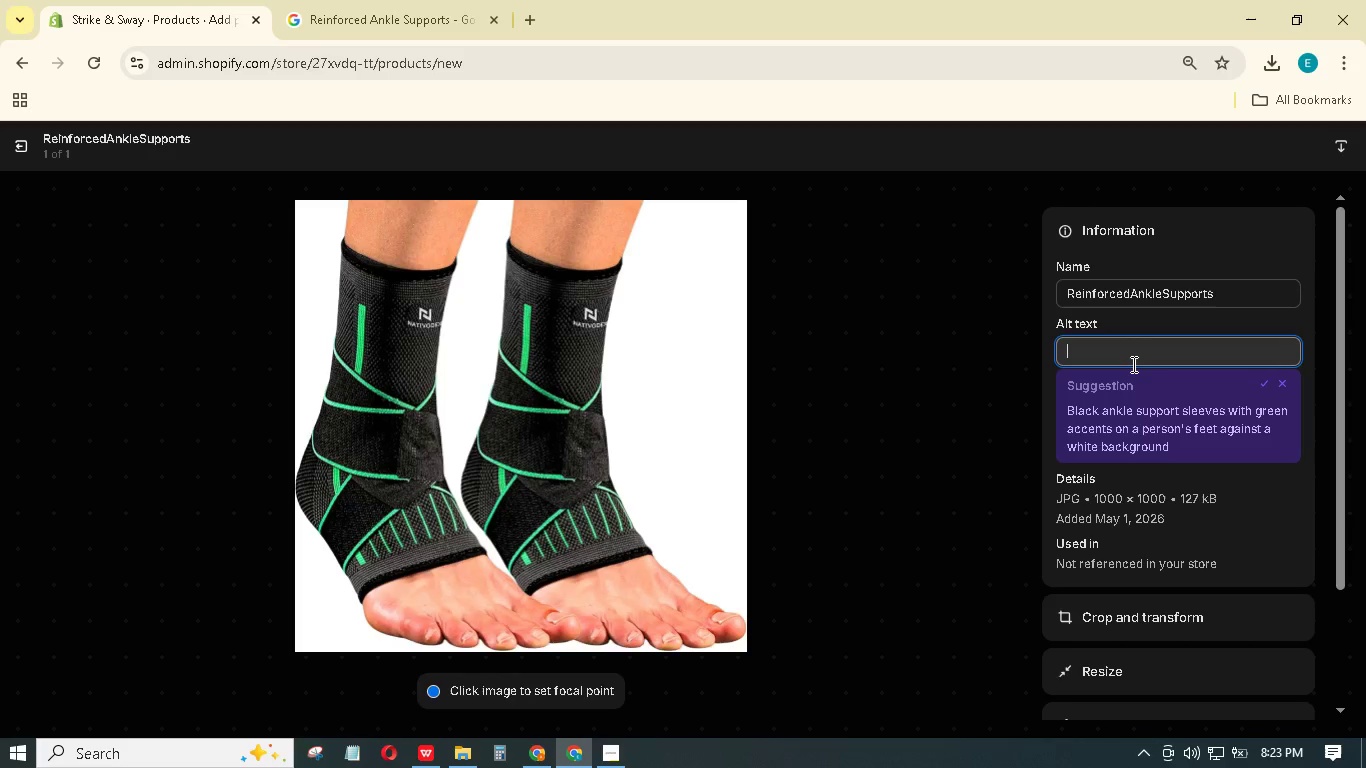 
type(Black abd )
key(Backspace)
key(Backspace)
key(Backspace)
type(nd green neoprene ankle support with cross straps.)
 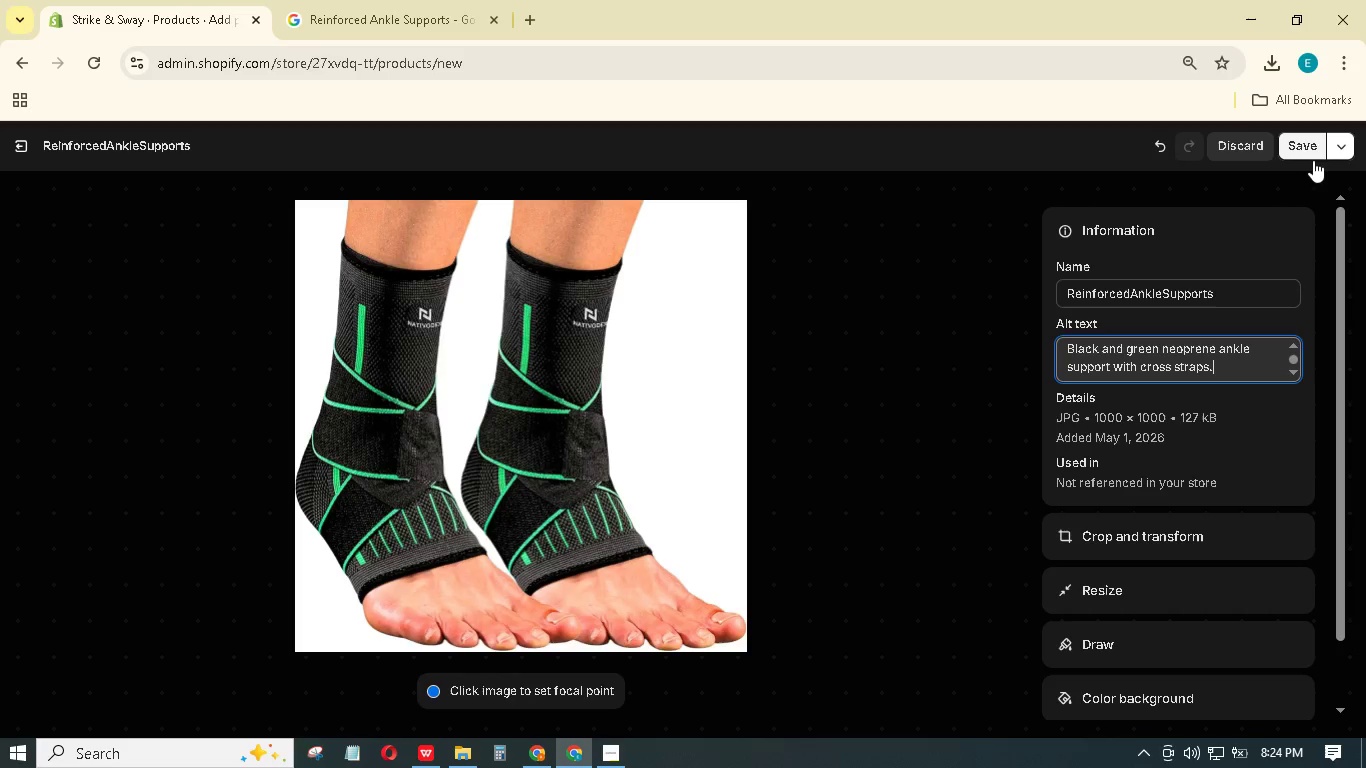 
left_click([1314, 149])
 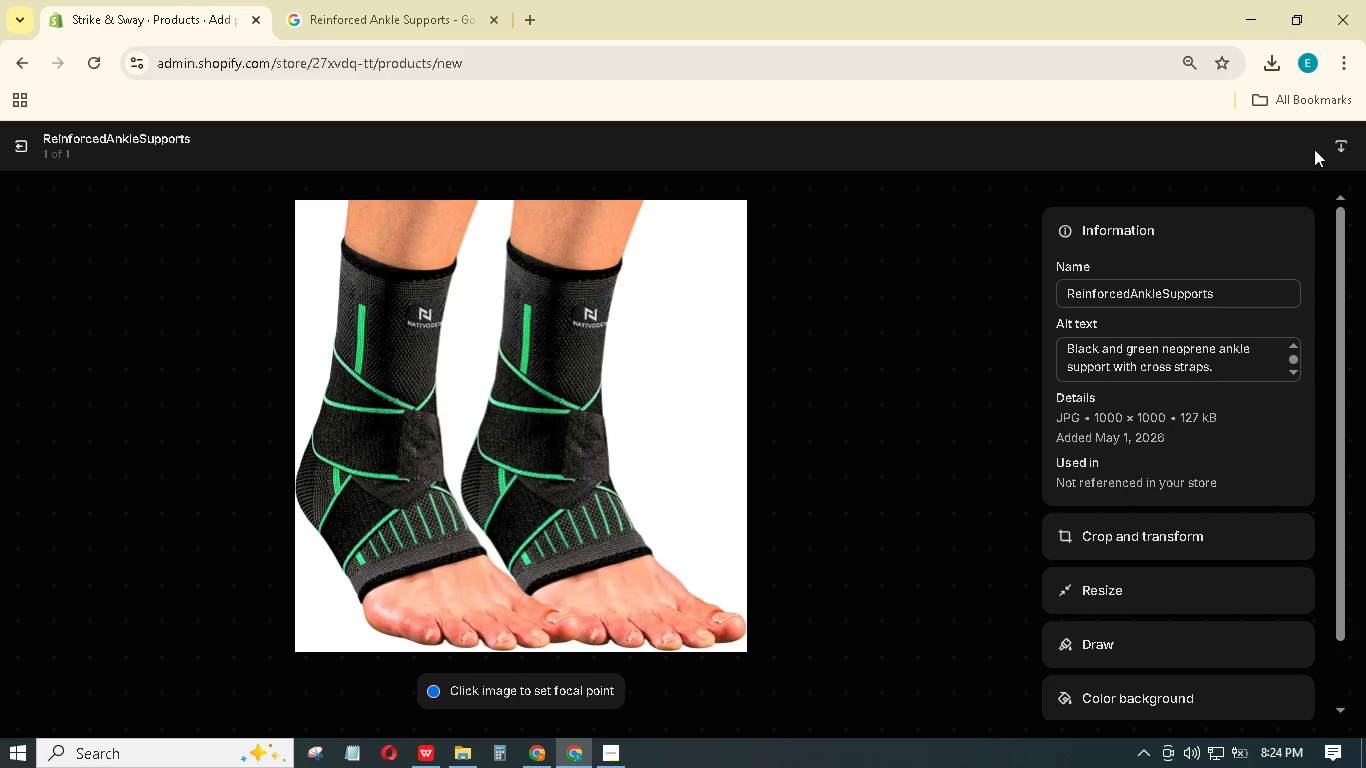 
wait(11.92)
 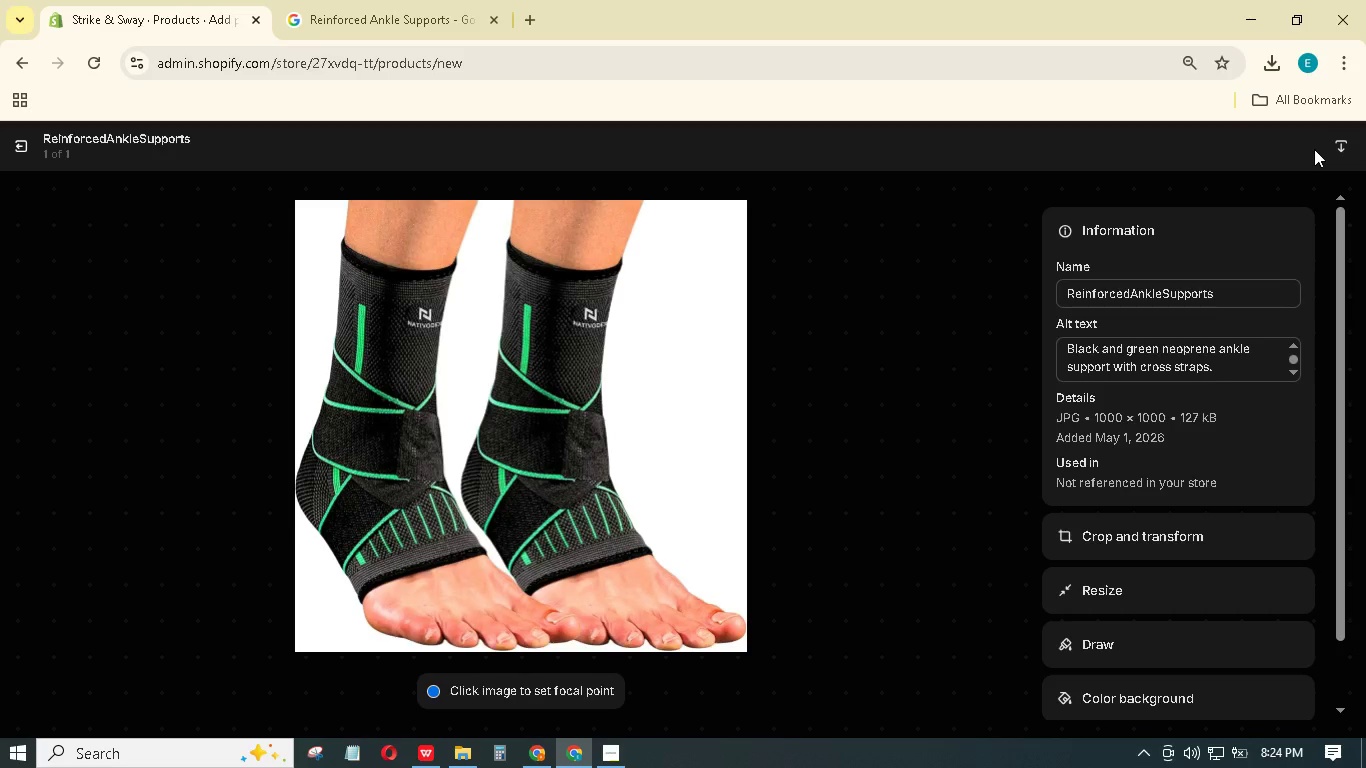 
left_click([12, 146])
 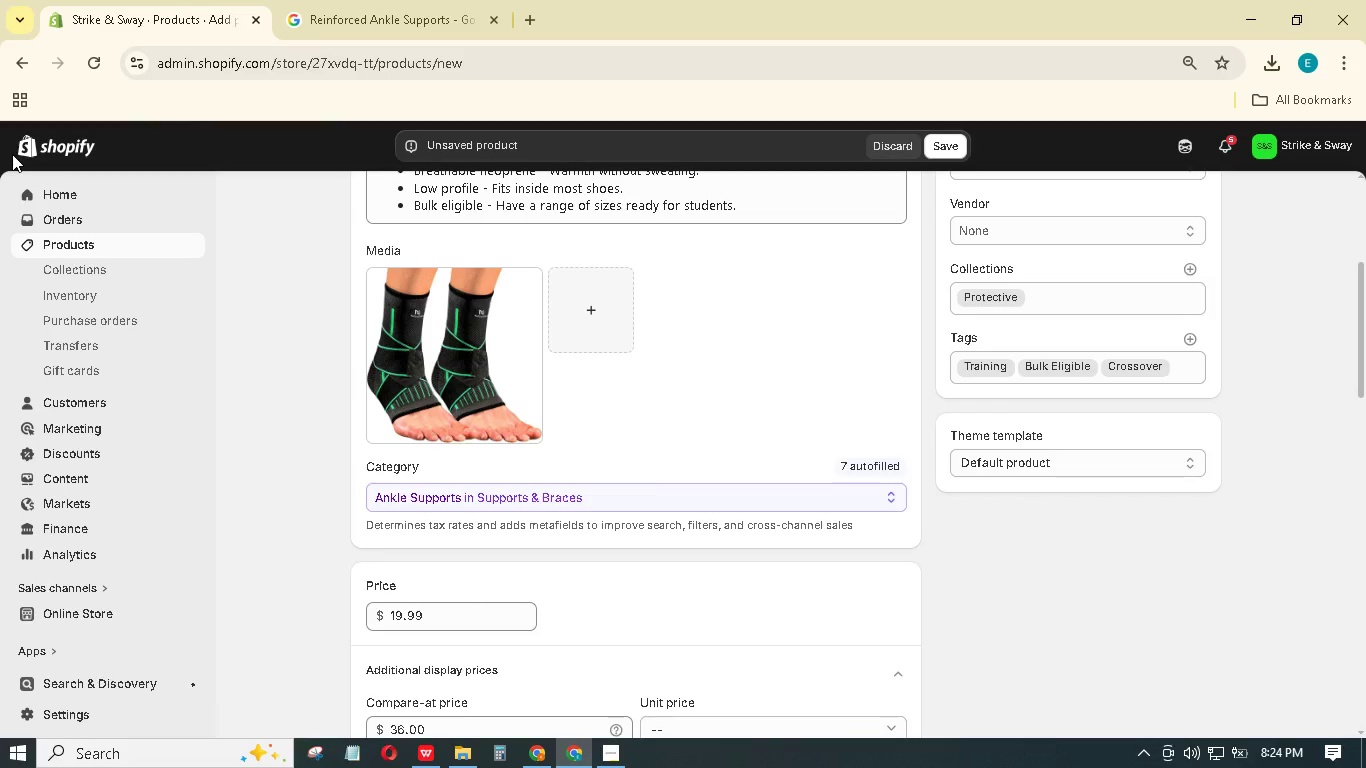 
wait(5.05)
 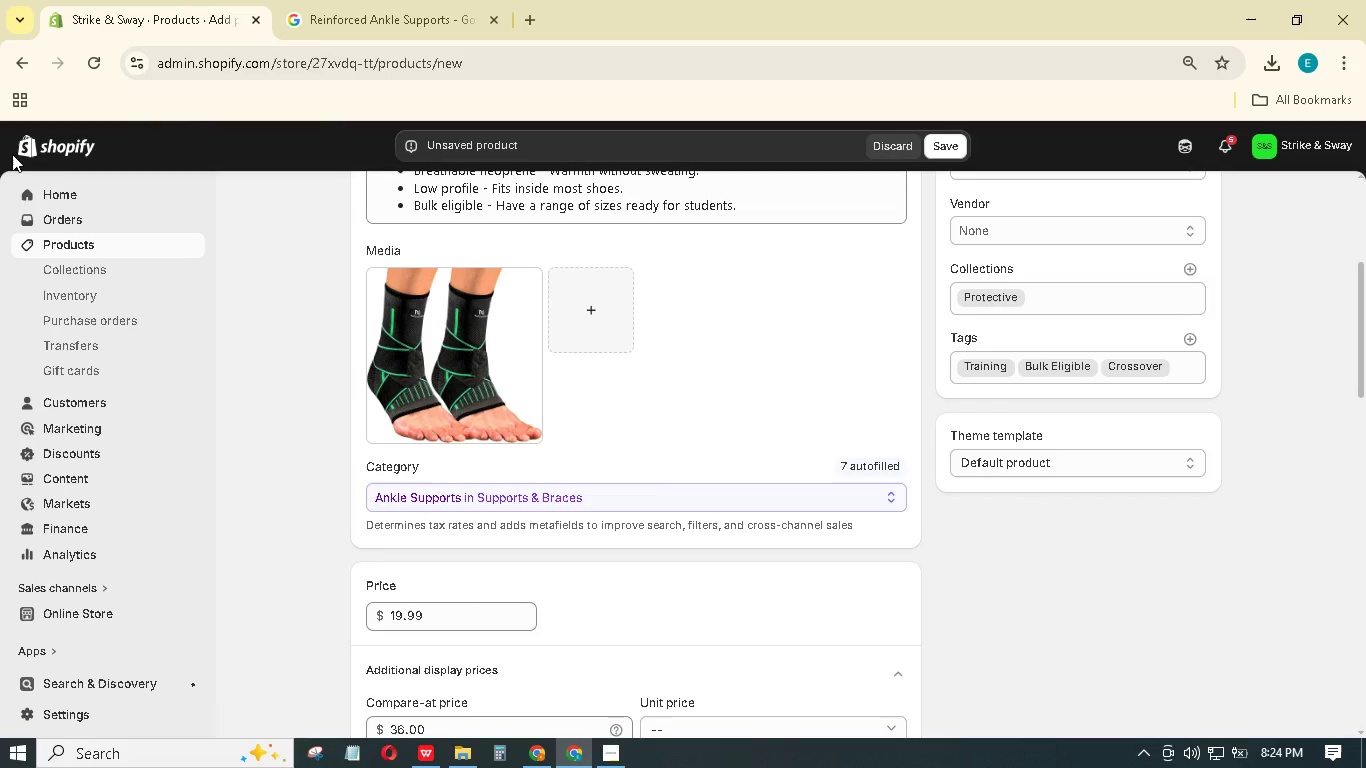 
scroll: coordinate [462, 547], scroll_direction: down, amount: 32.0
 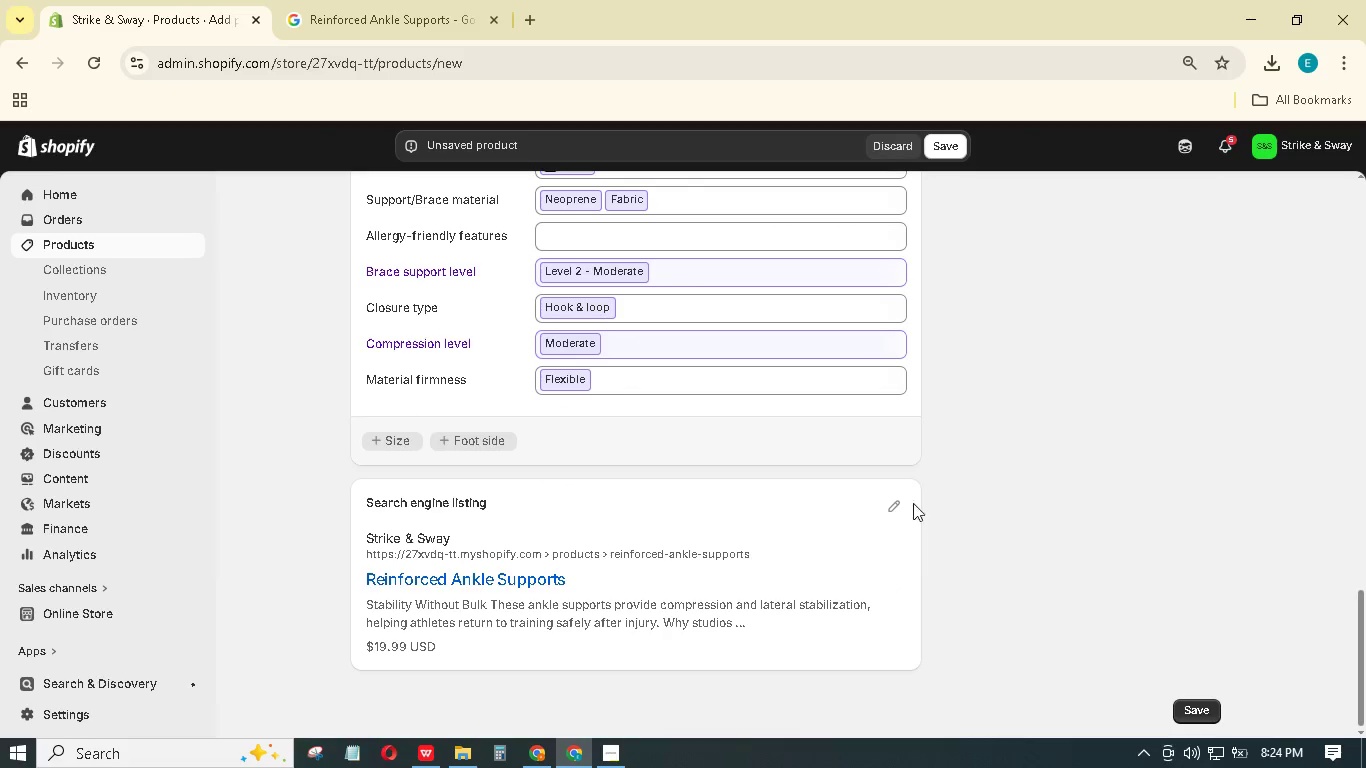 
left_click([896, 503])
 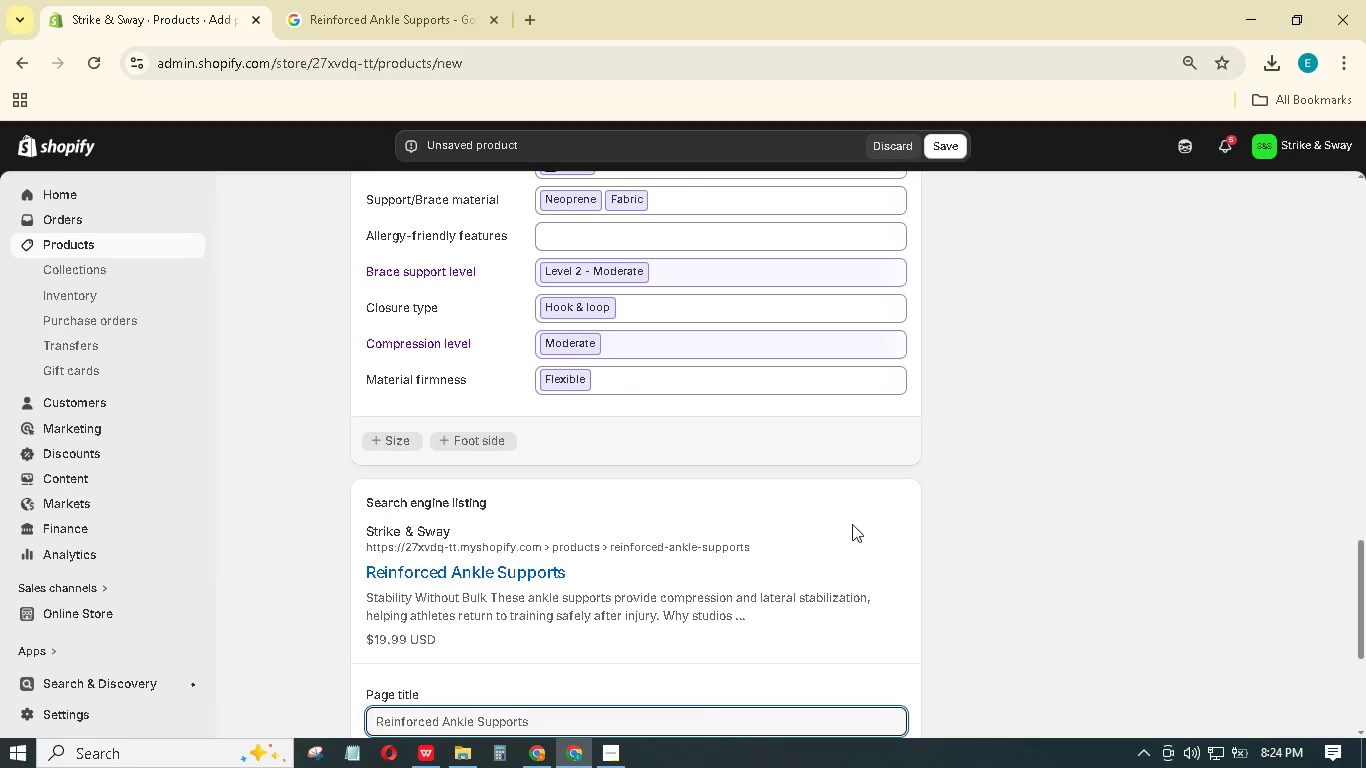 
scroll: coordinate [753, 565], scroll_direction: down, amount: 5.0
 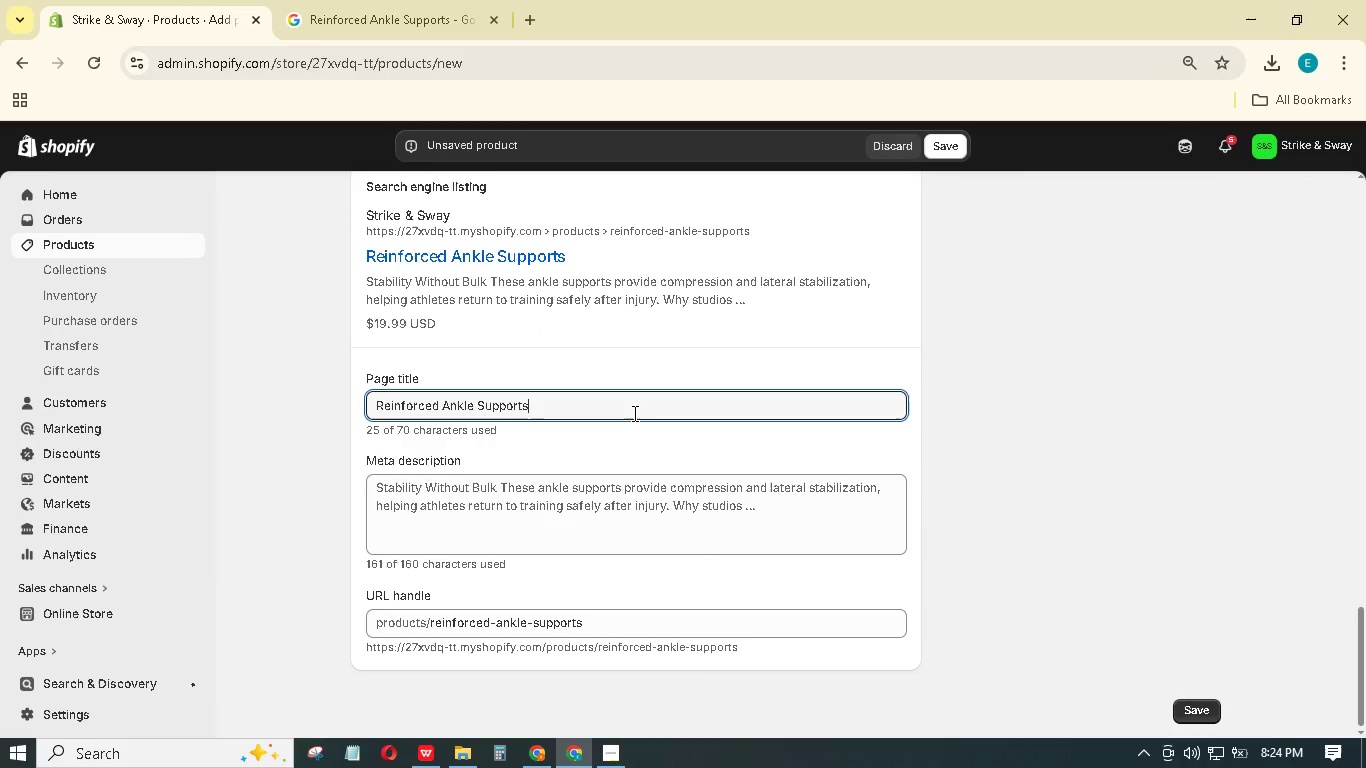 
type( - Stabilizing Braces for Training)
 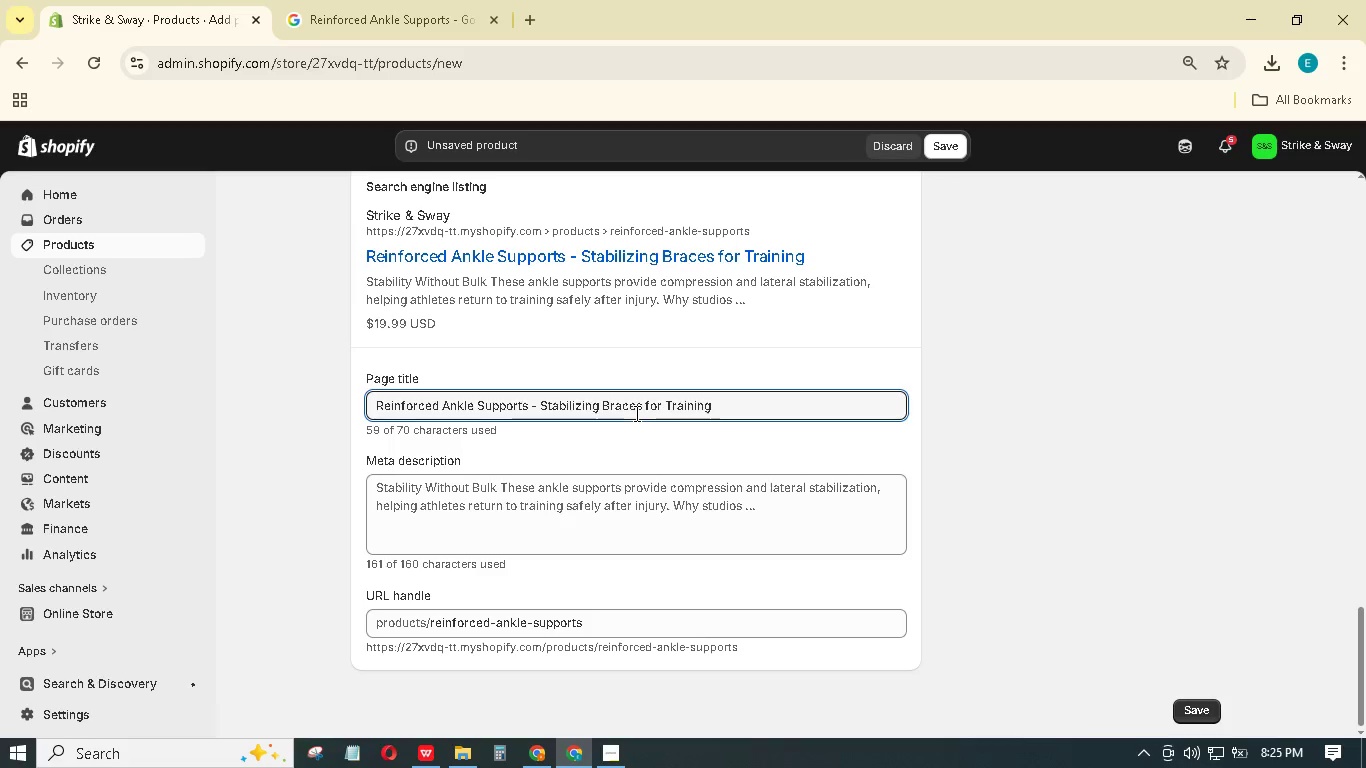 
wait(5.77)
 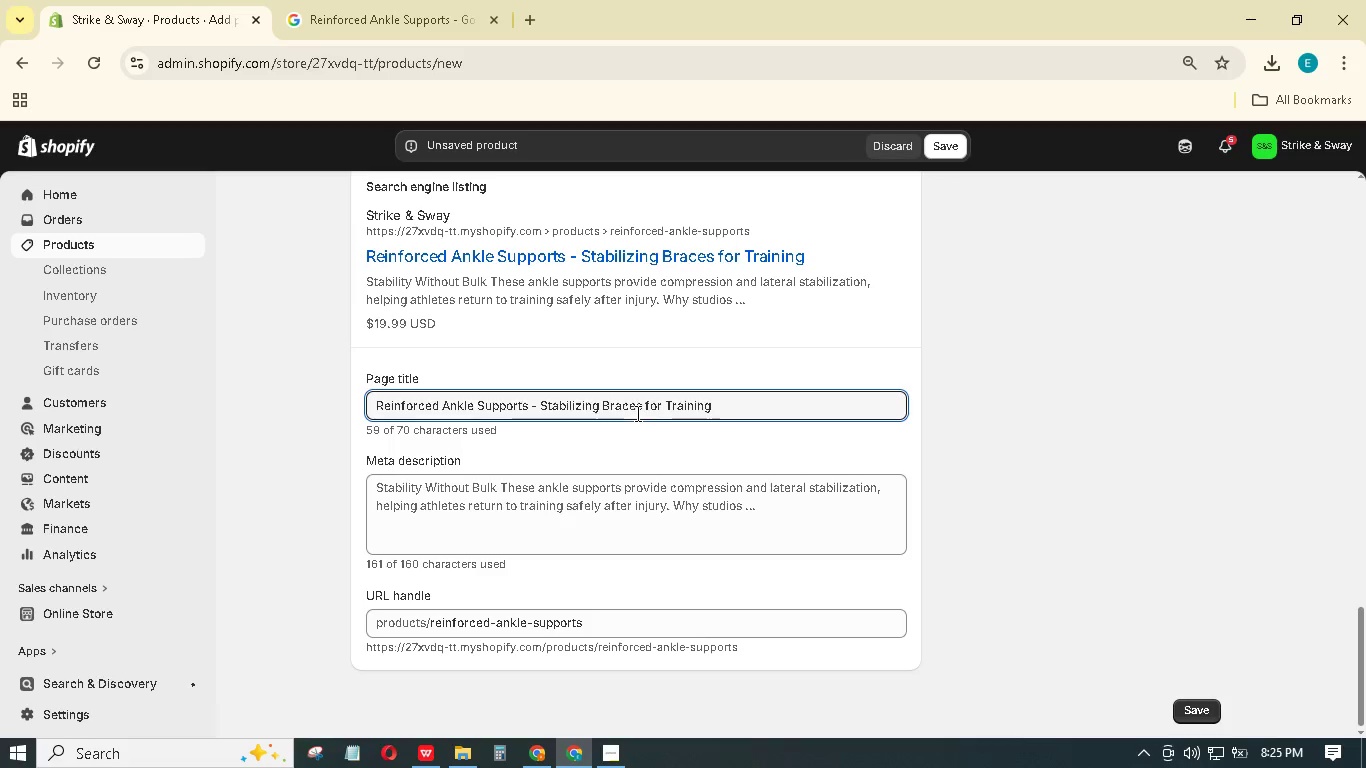 
key(Control+A)
 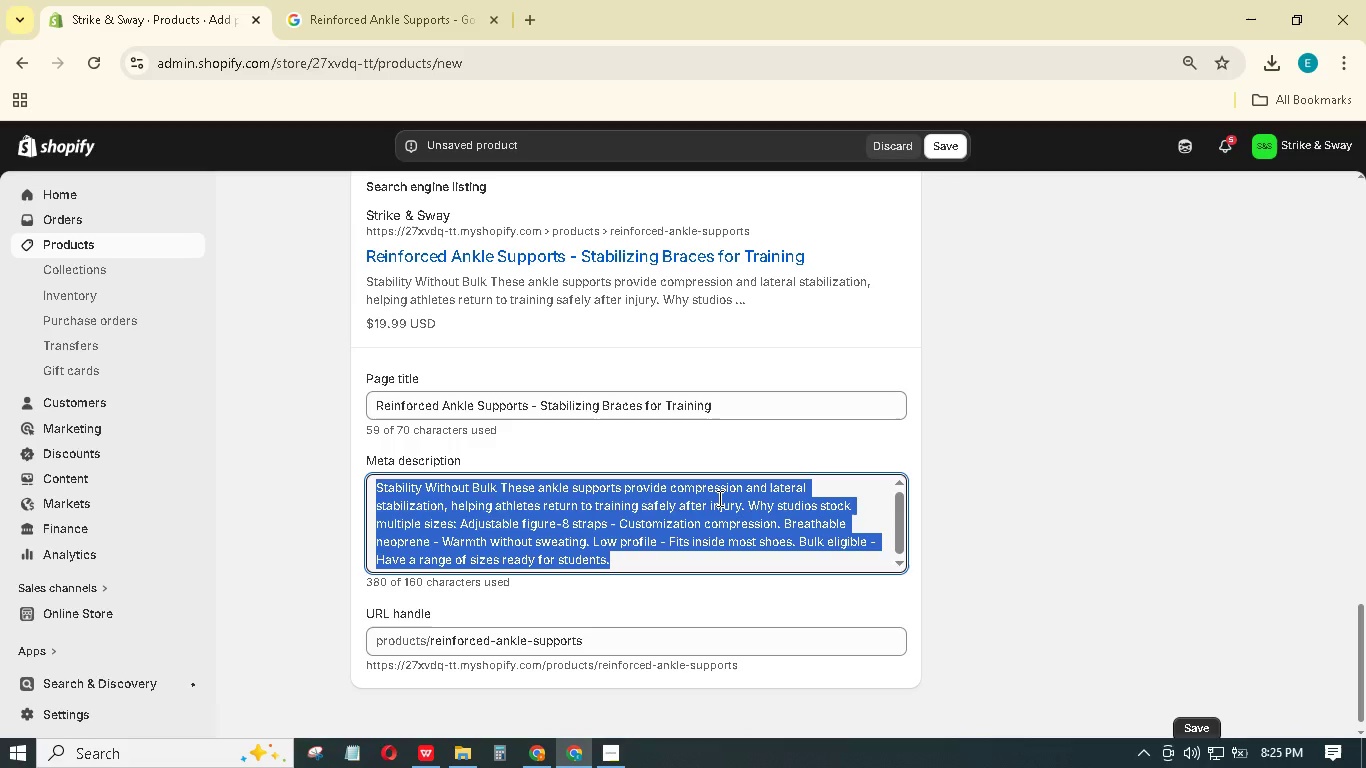 
type(Neoprene ankle supports with reinforced straps.)
 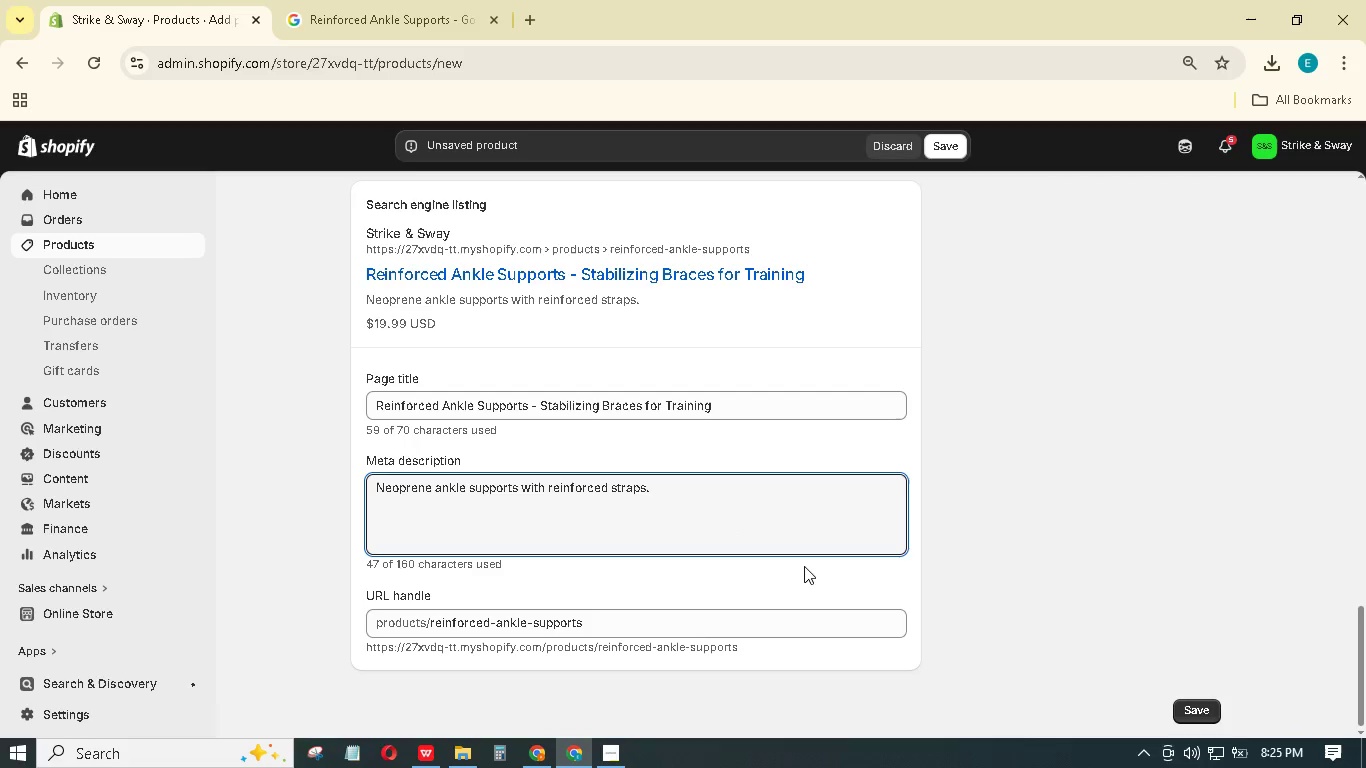 
scroll: coordinate [800, 563], scroll_direction: up, amount: 27.0
 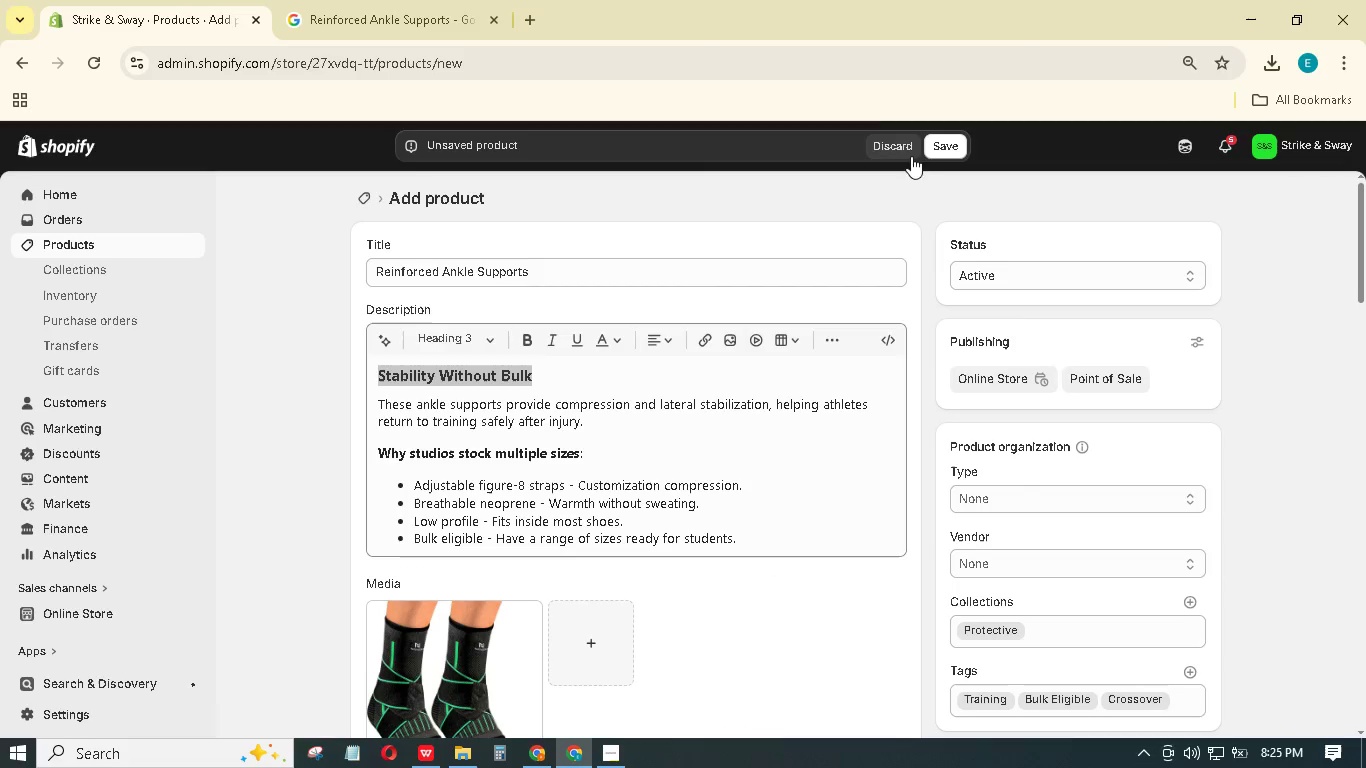 
left_click([936, 145])
 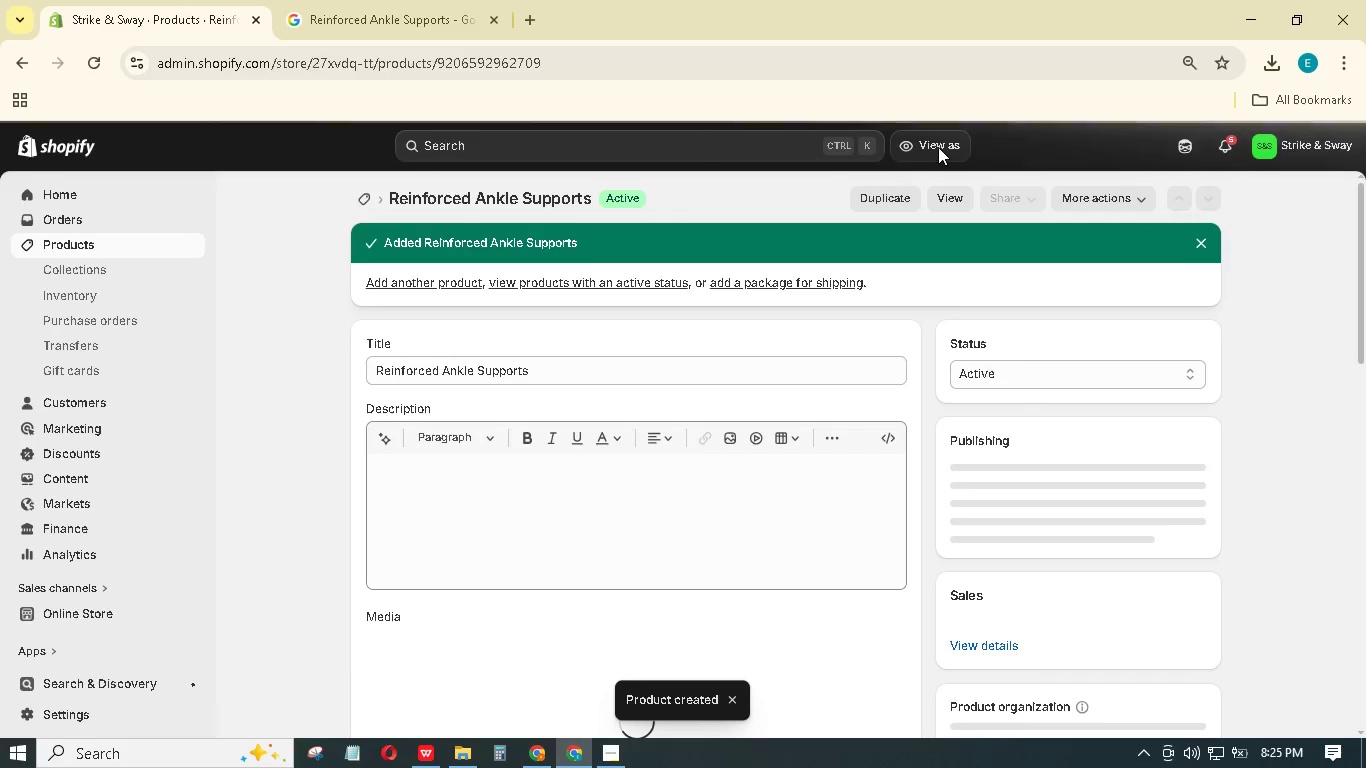 
wait(14.52)
 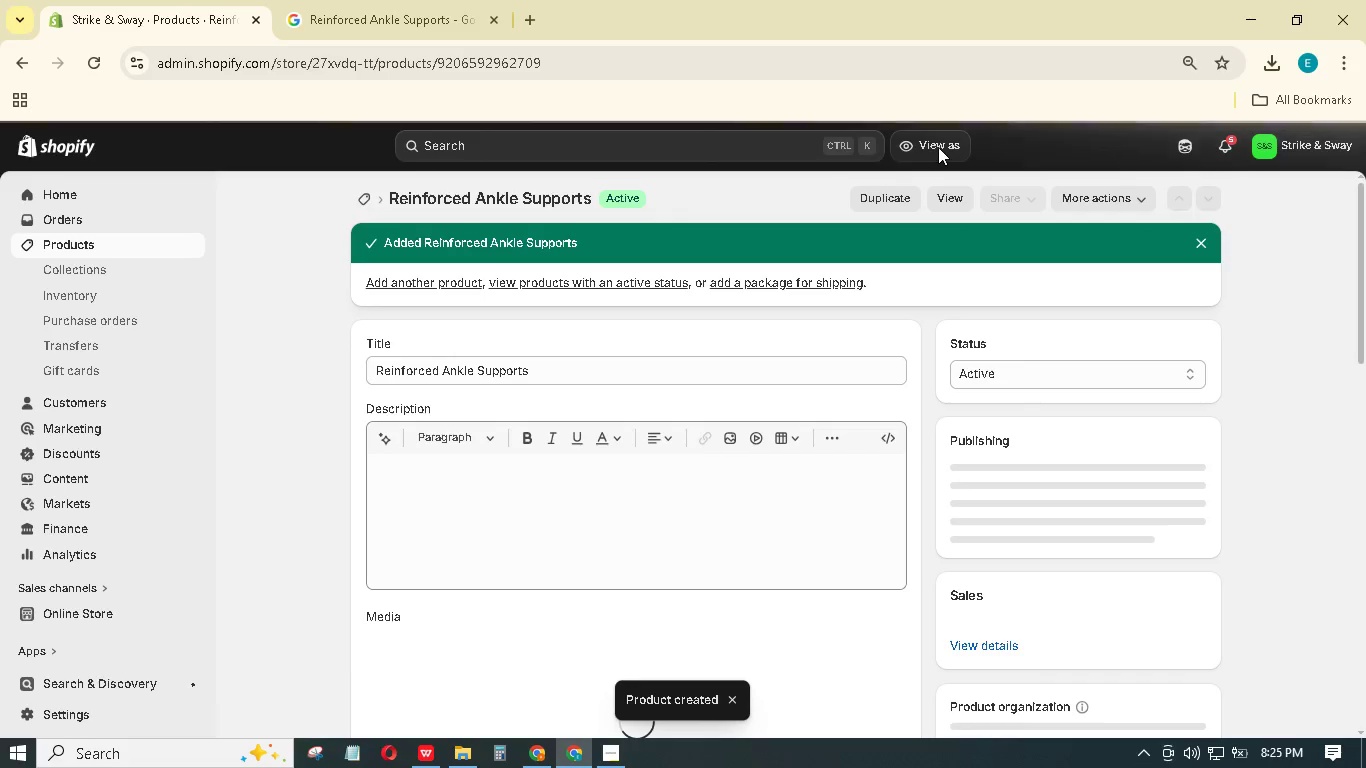 
left_click([414, 291])
 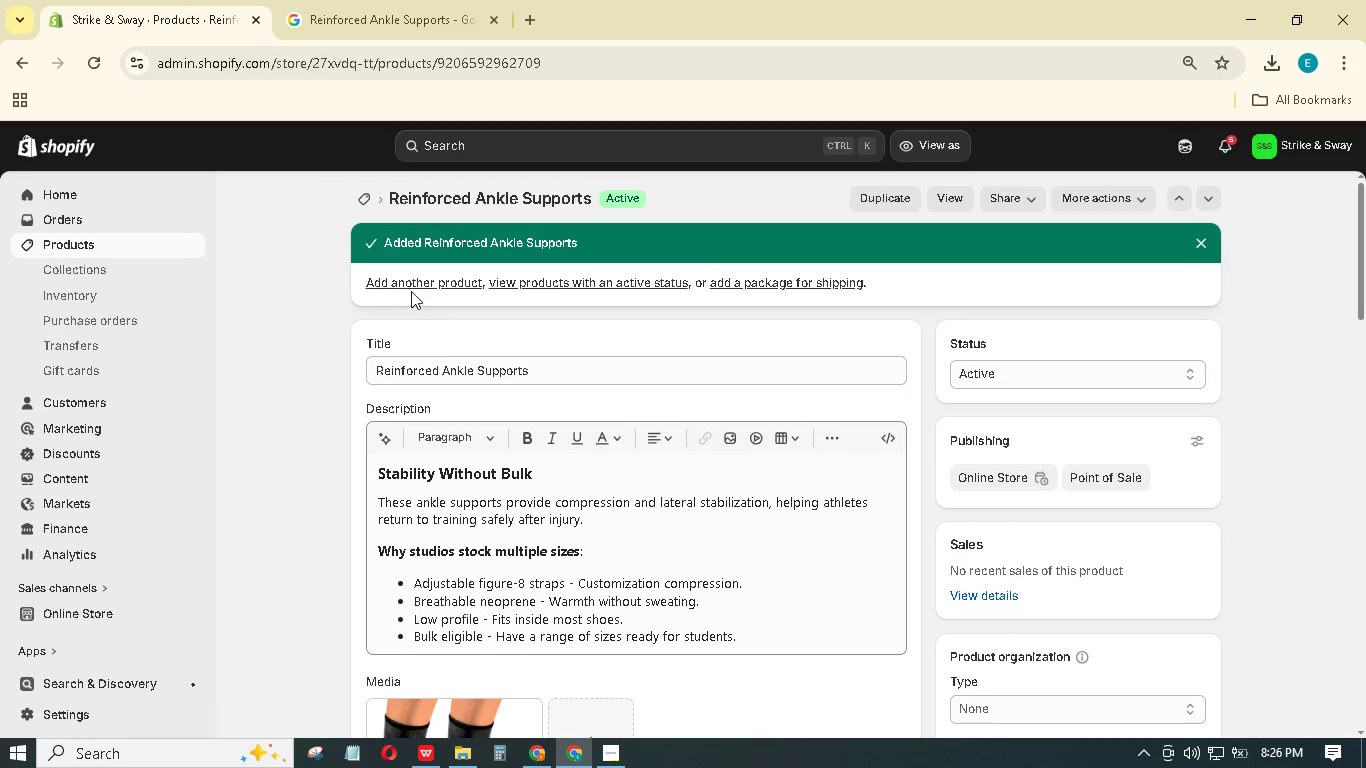 
left_click([412, 283])
 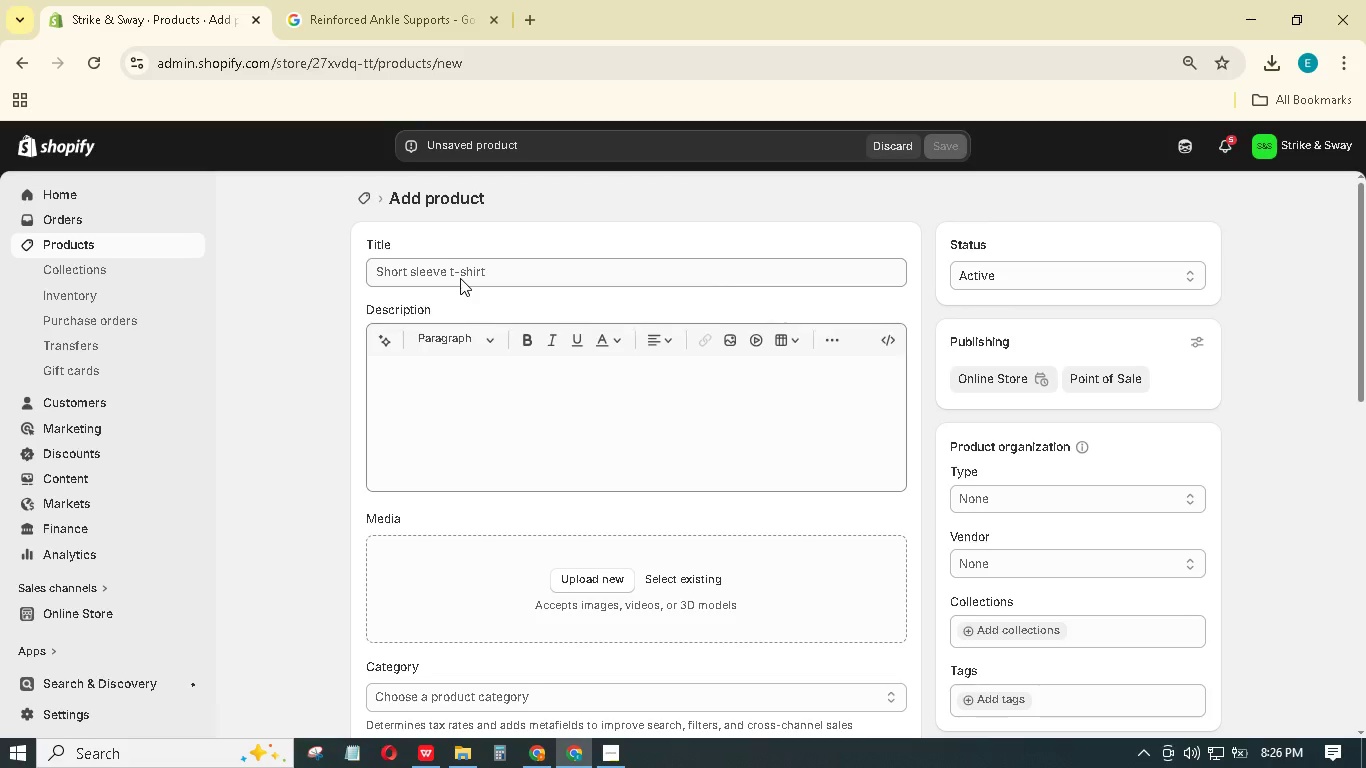 
wait(36.53)
 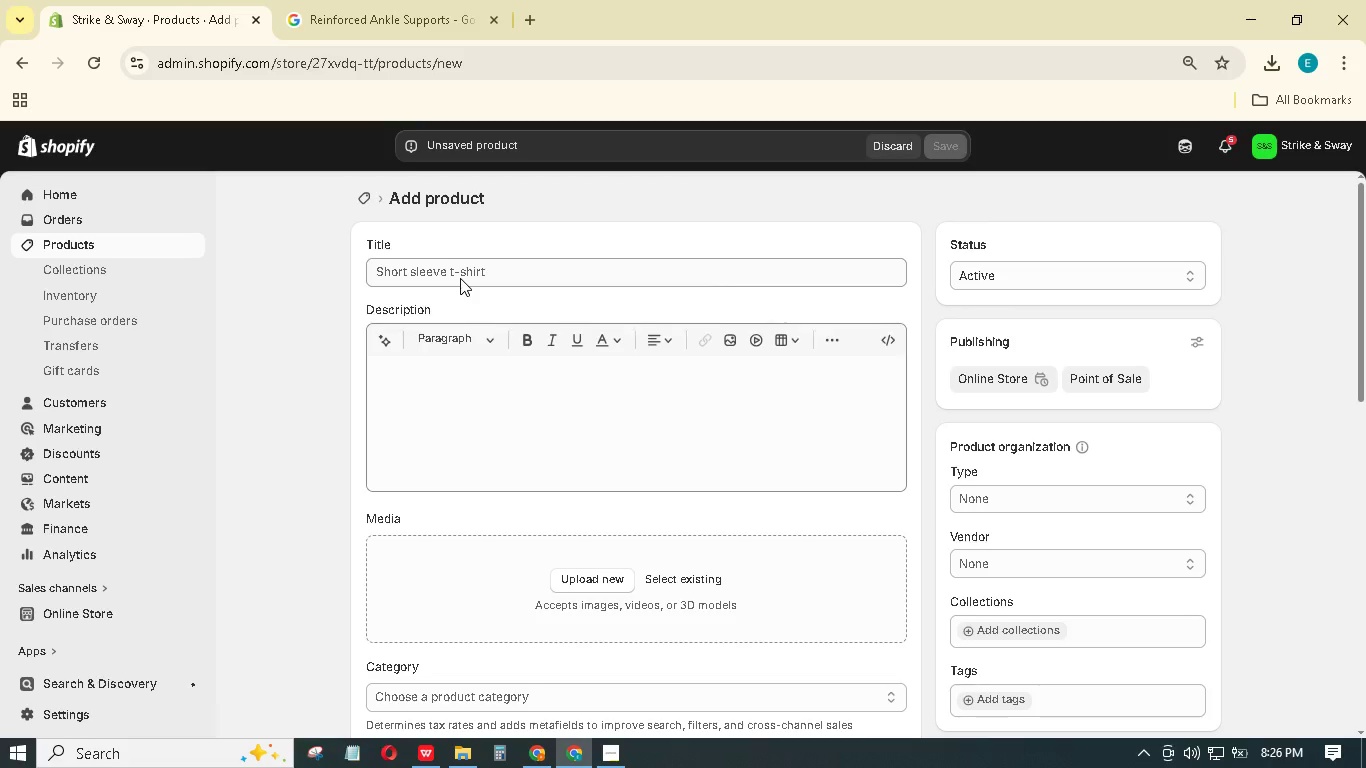 
left_click([639, 266])
 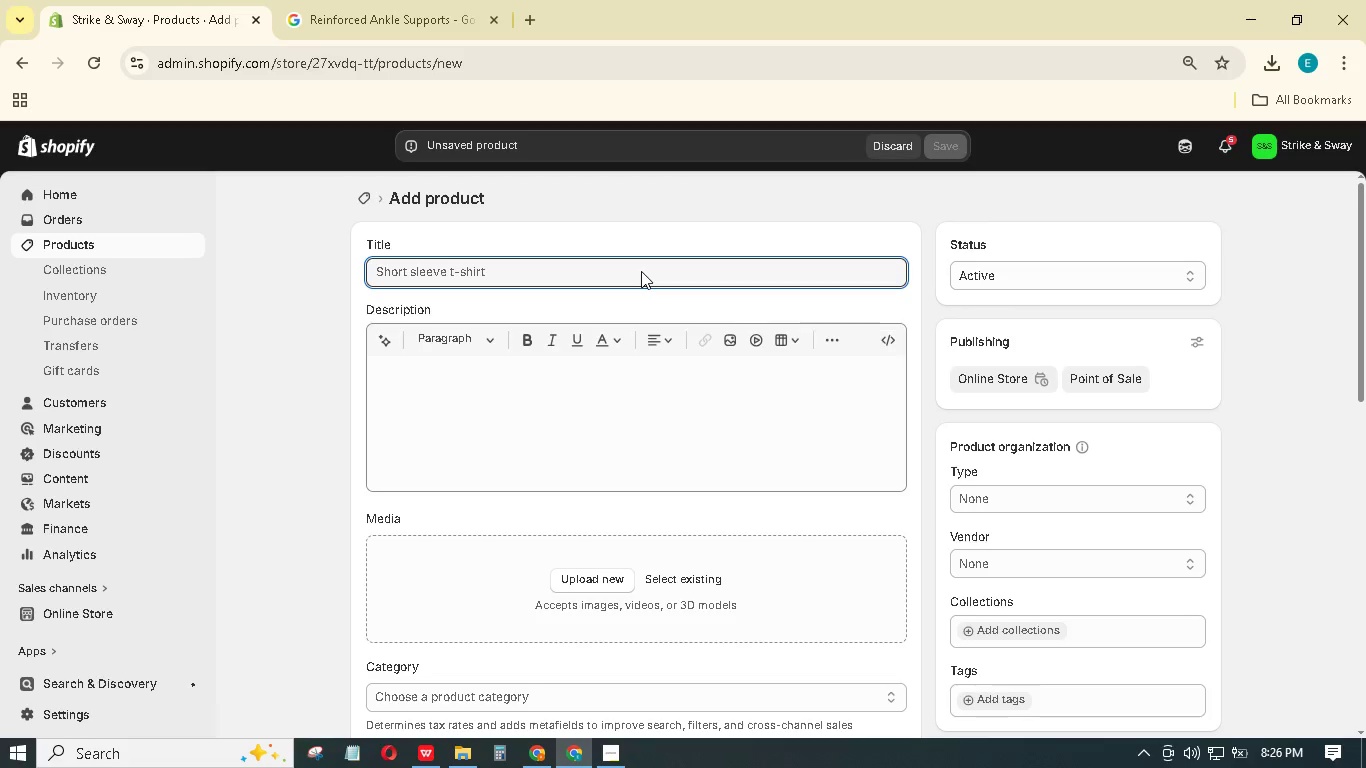 
type(Thermal Compression Leggings)
 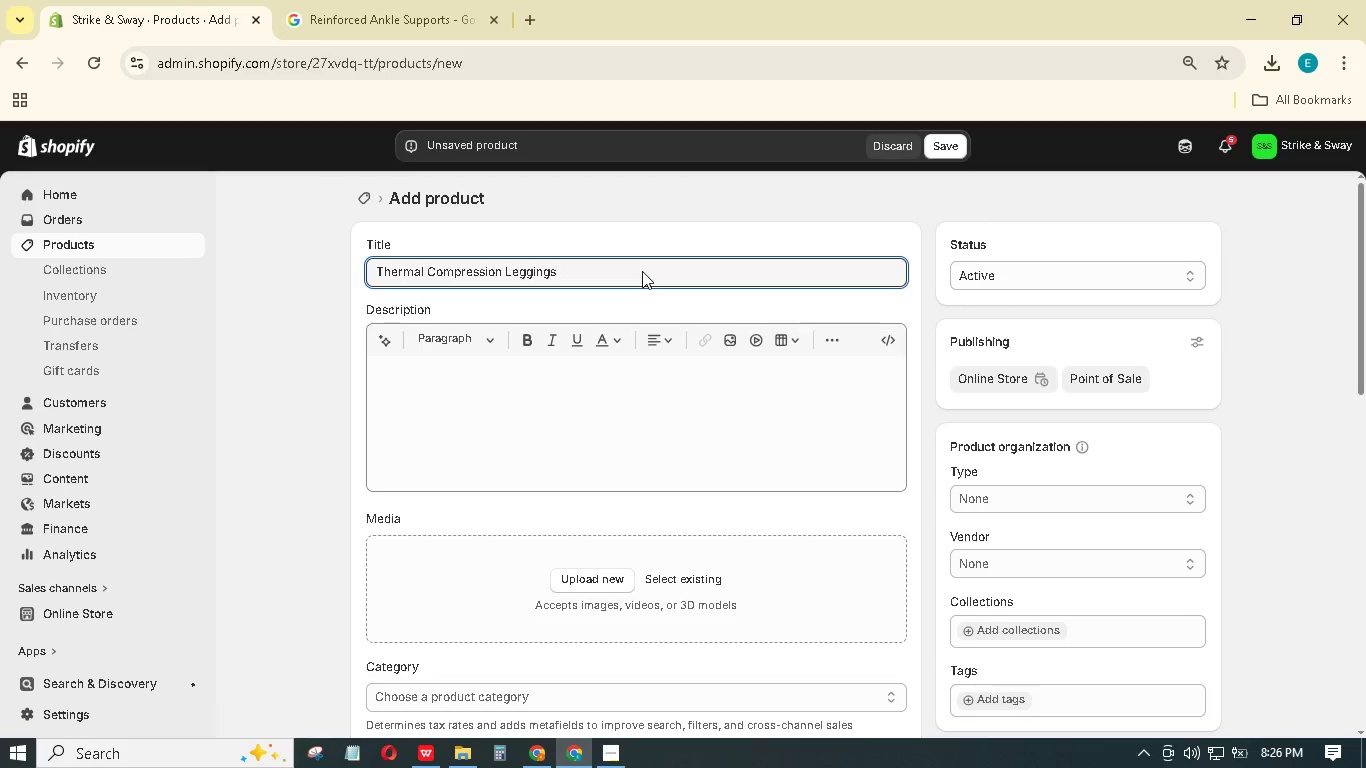 
wait(5.02)
 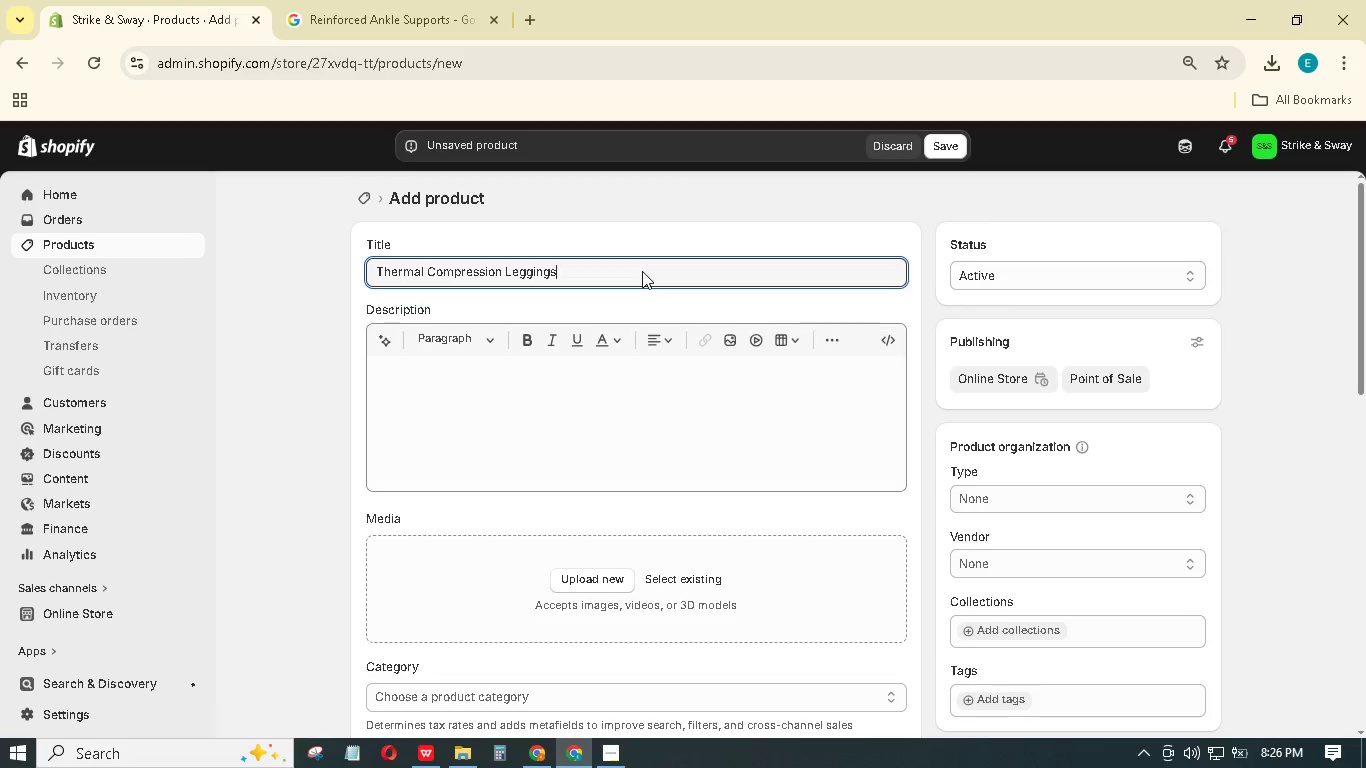 
key(Control+A)
 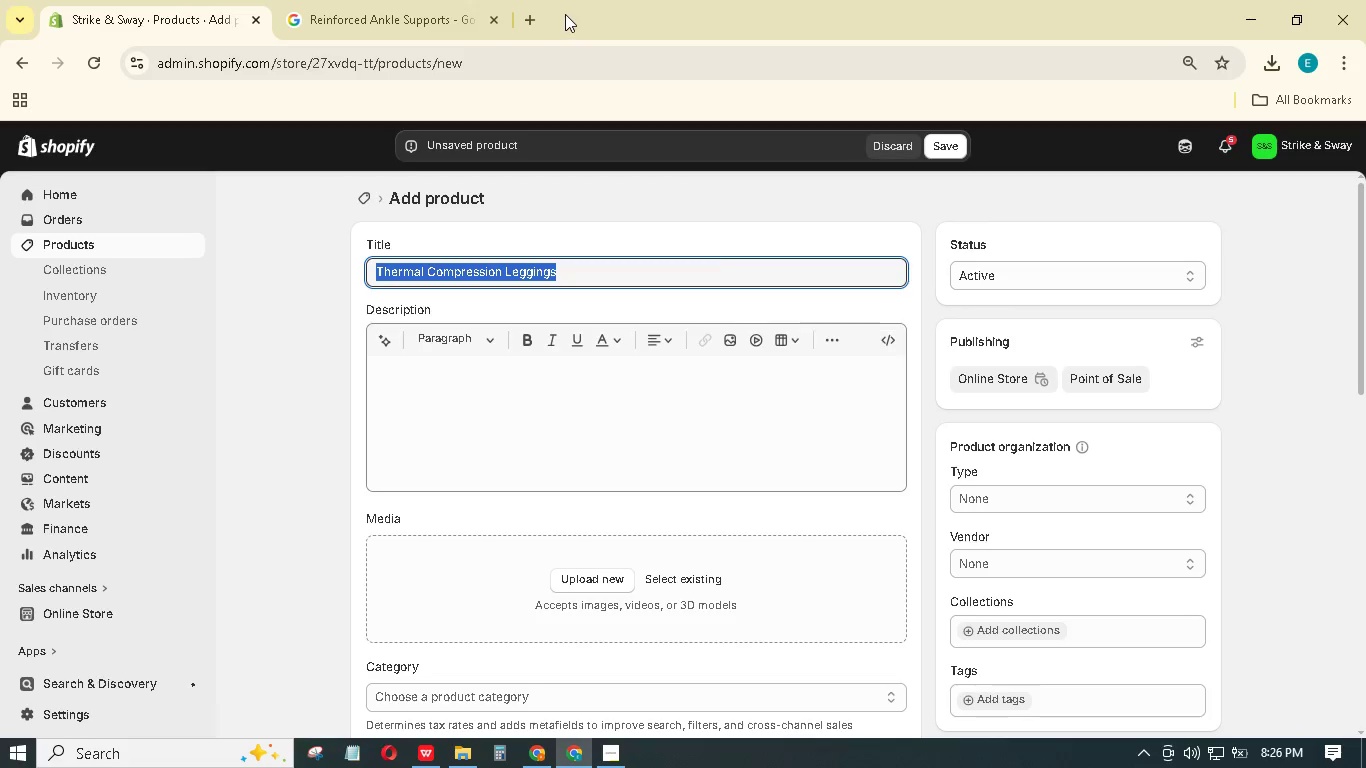 
key(Control+C)
 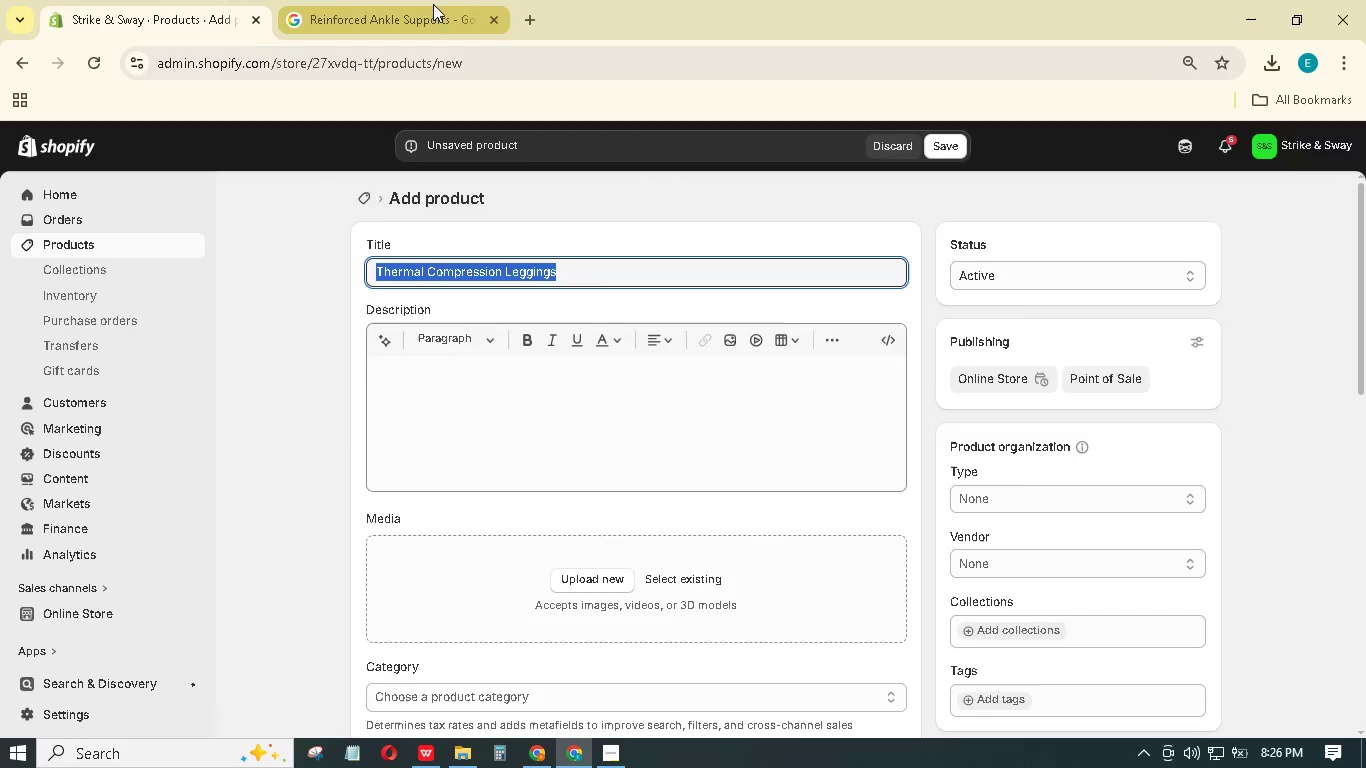 
left_click([433, 4])
 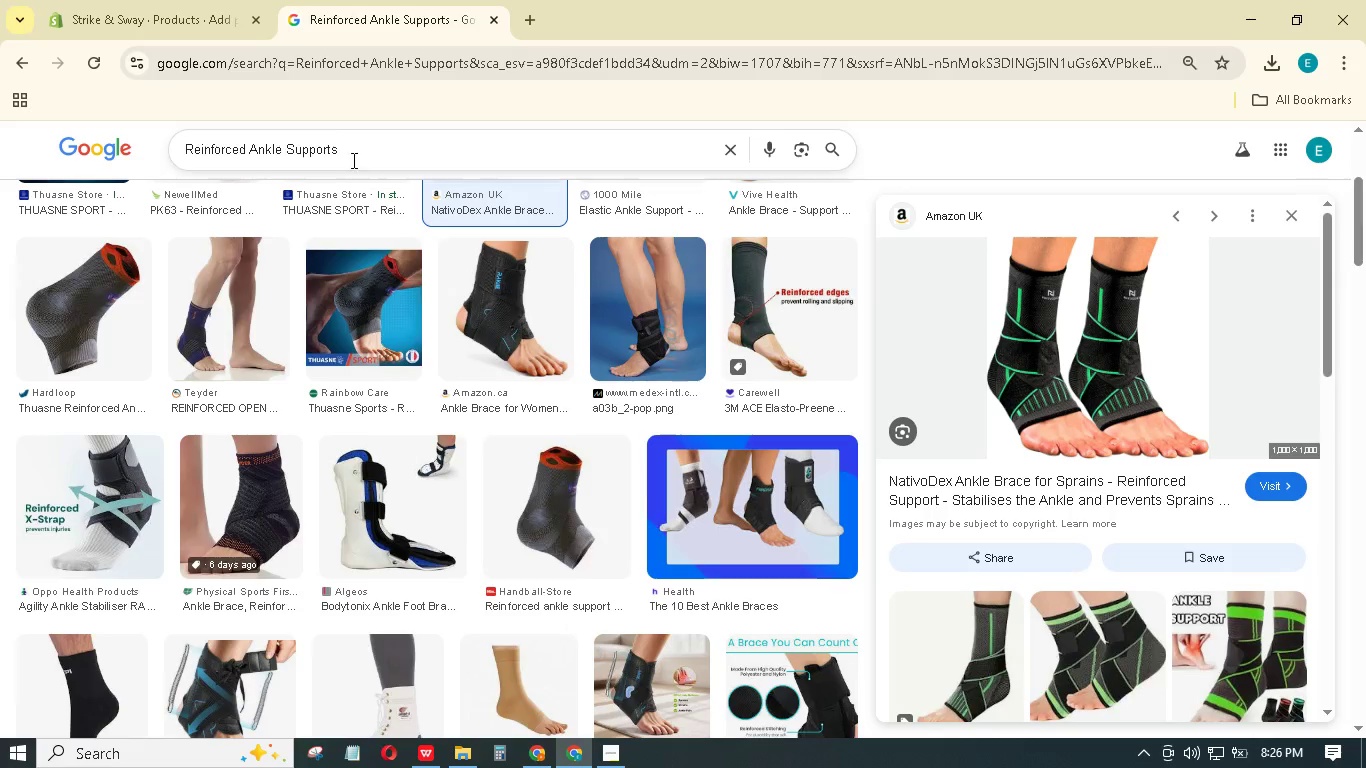 
left_click([355, 152])
 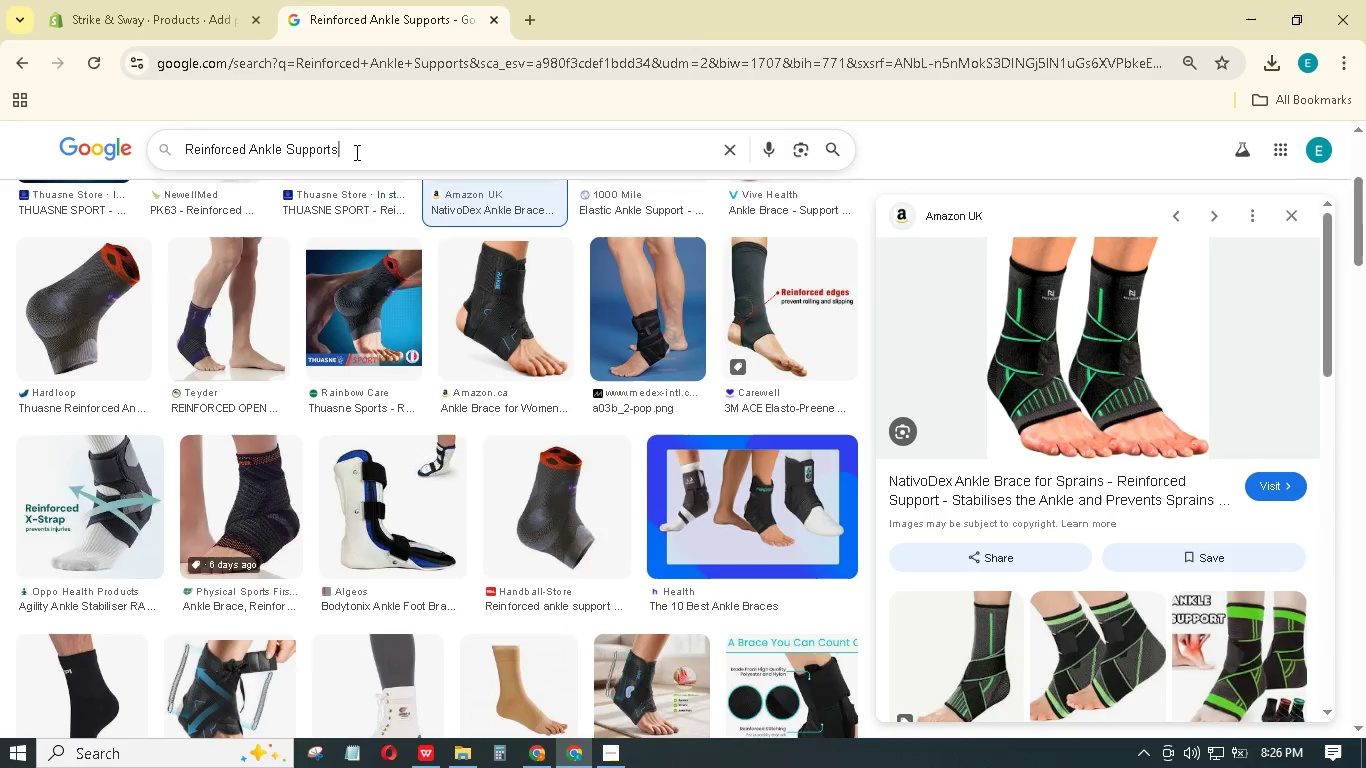 
key(Control+A)
 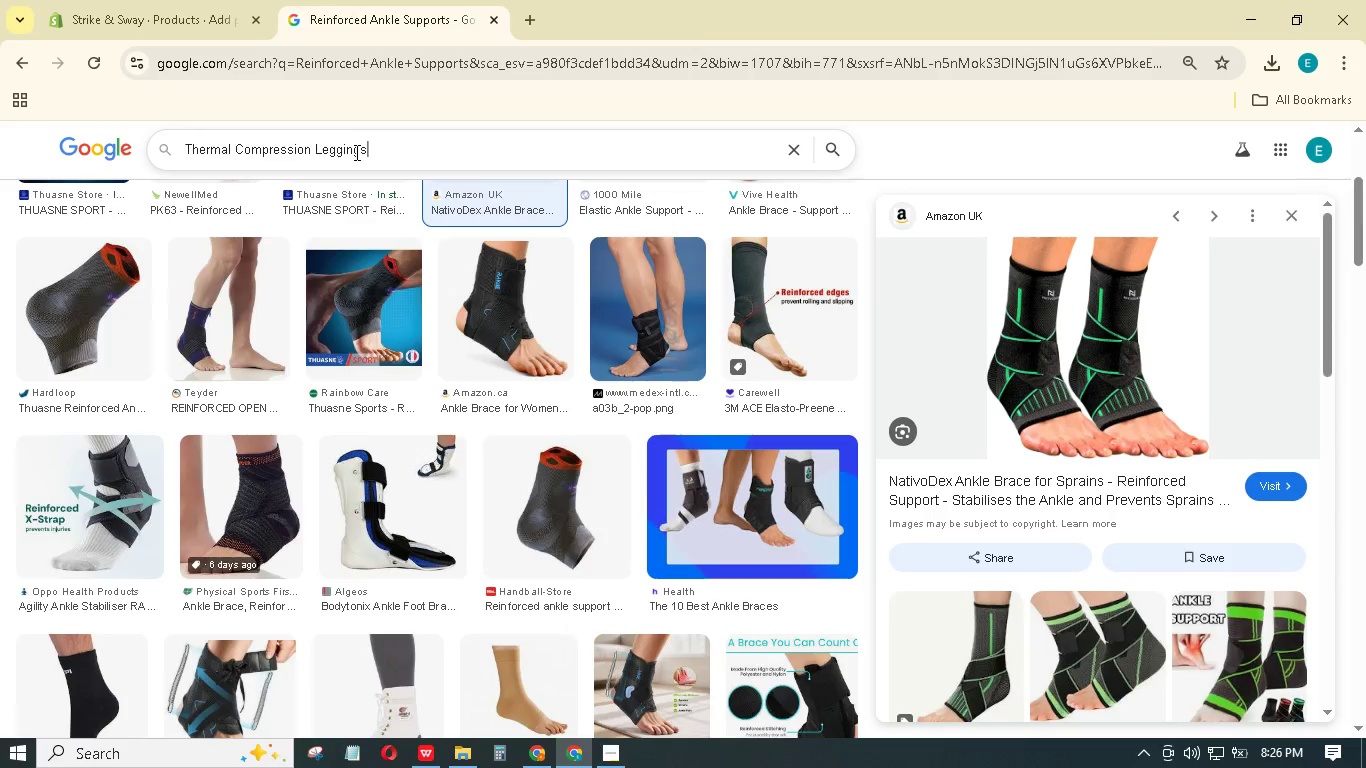 
key(Control+V)
 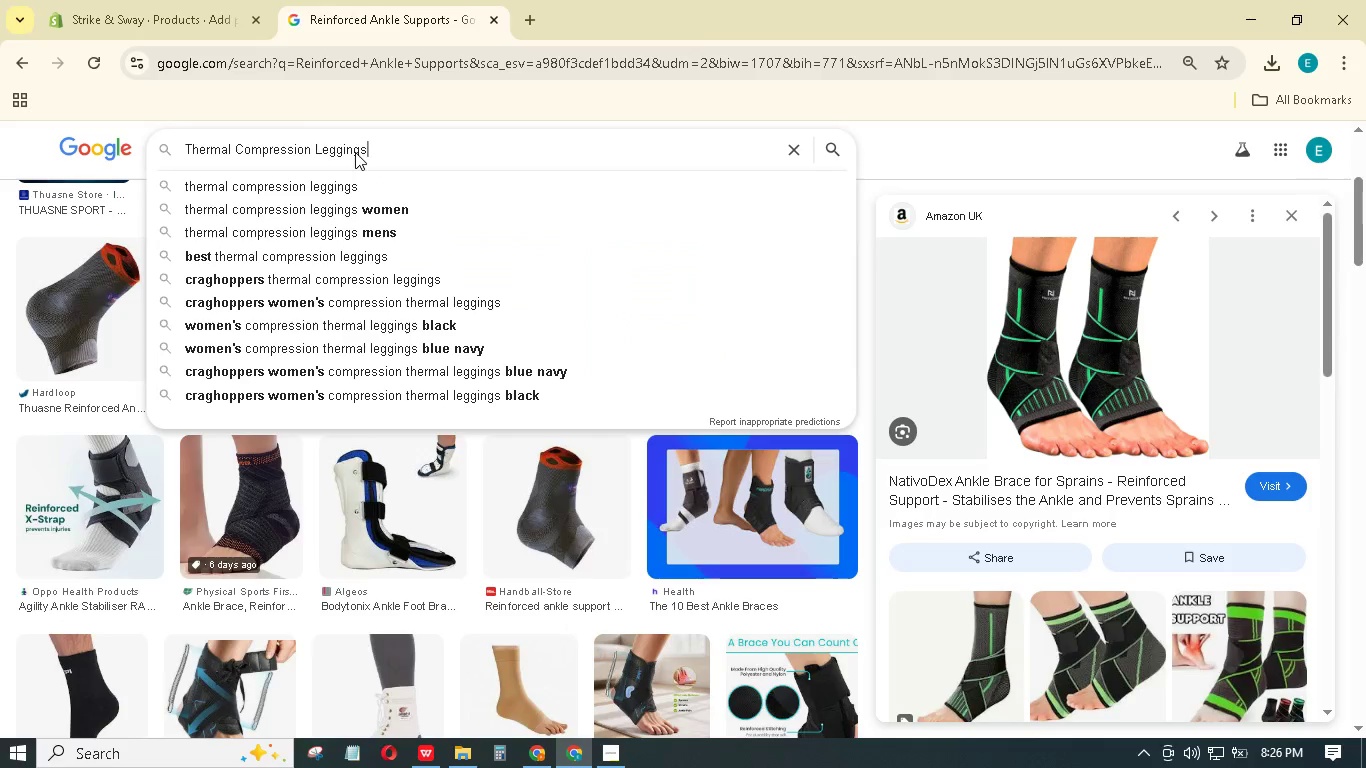 
key(Enter)
 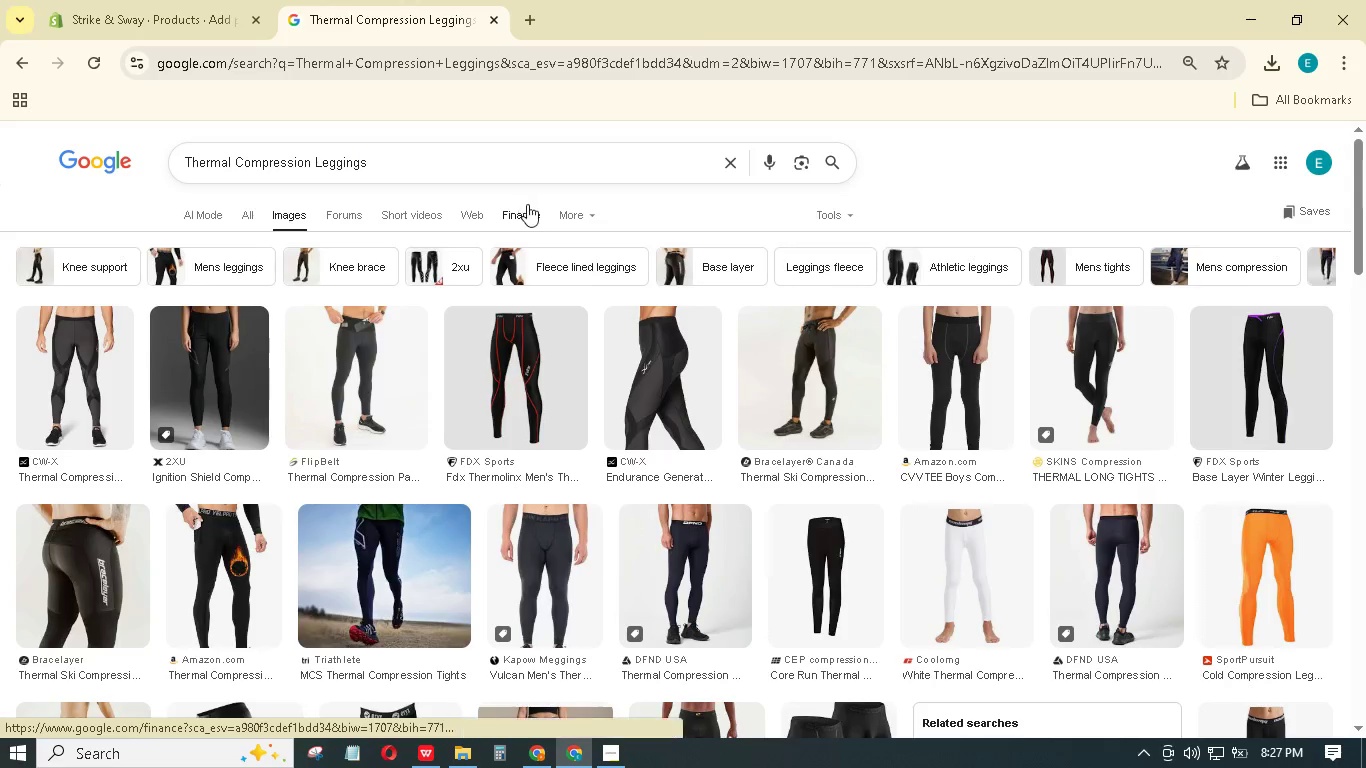 
wait(6.92)
 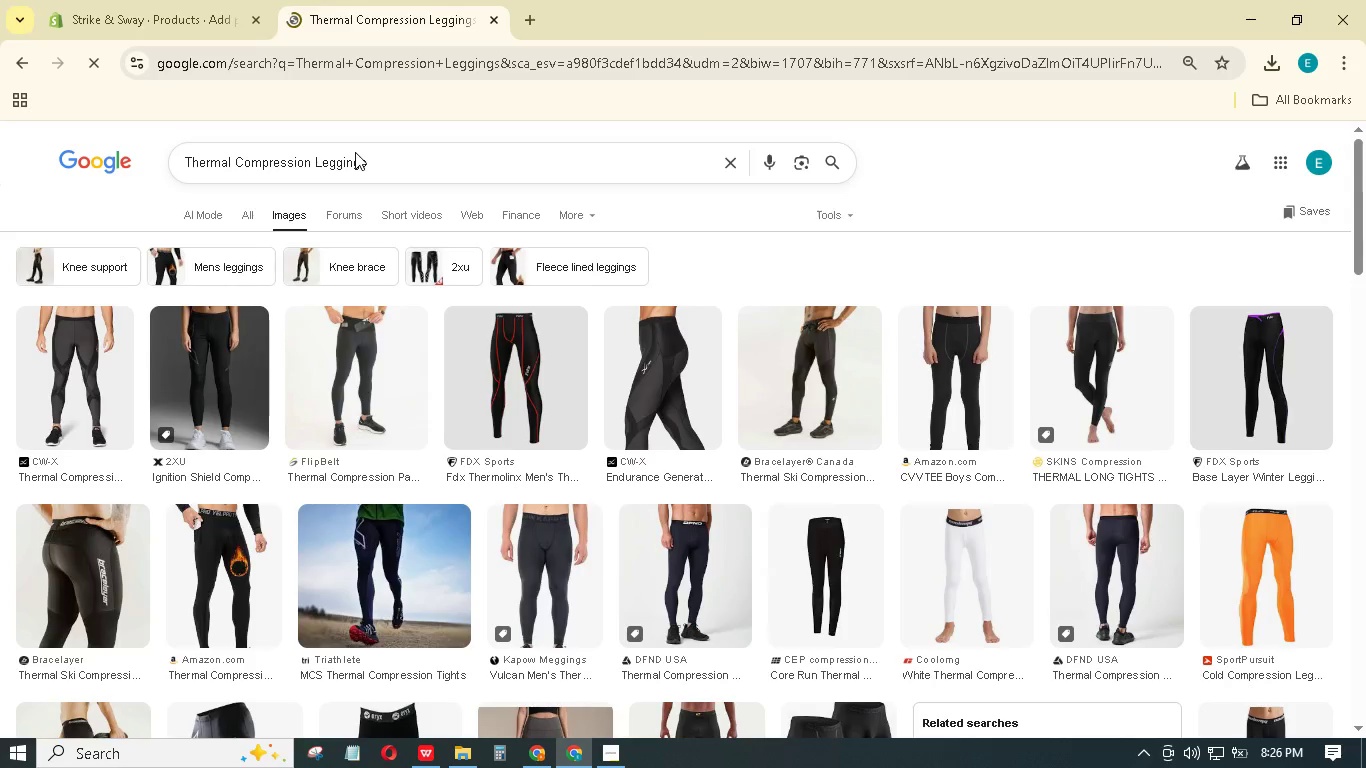 
double_click([670, 369])
 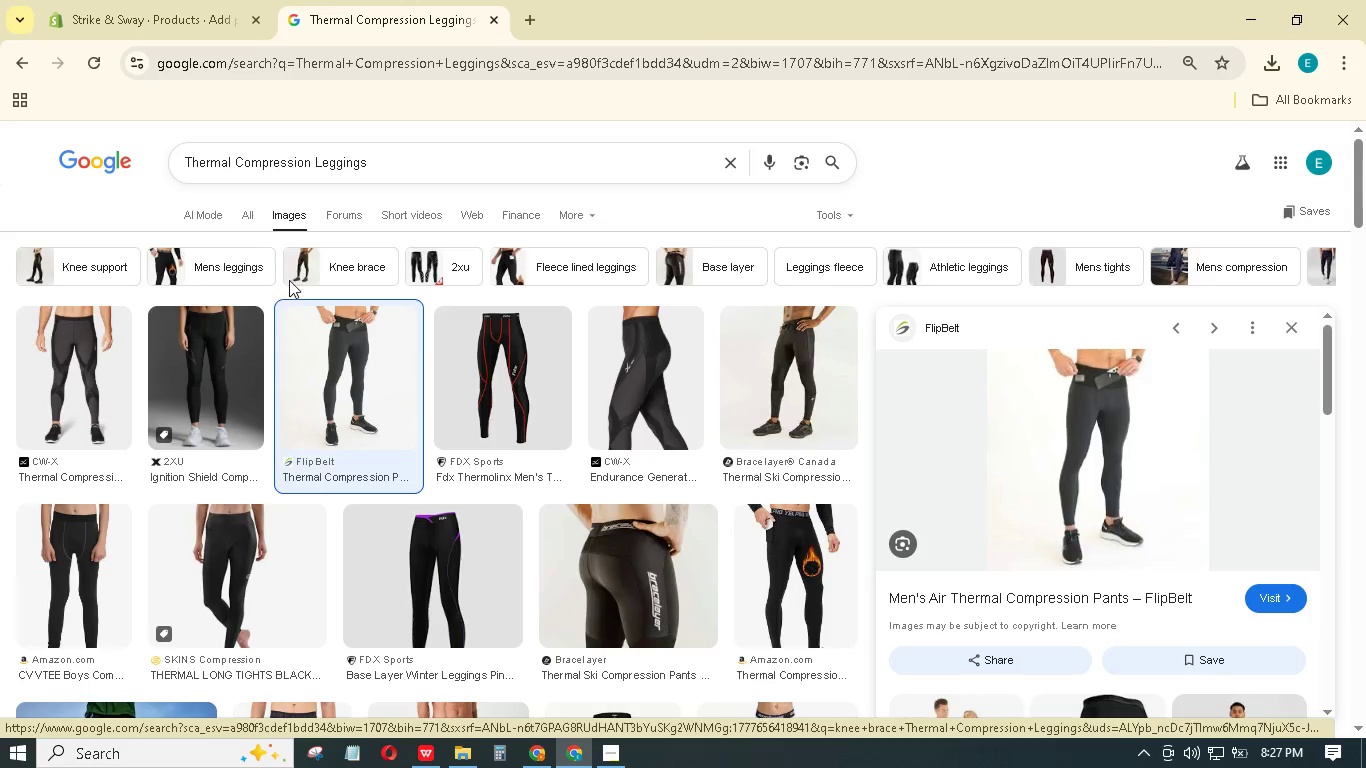 
wait(10.8)
 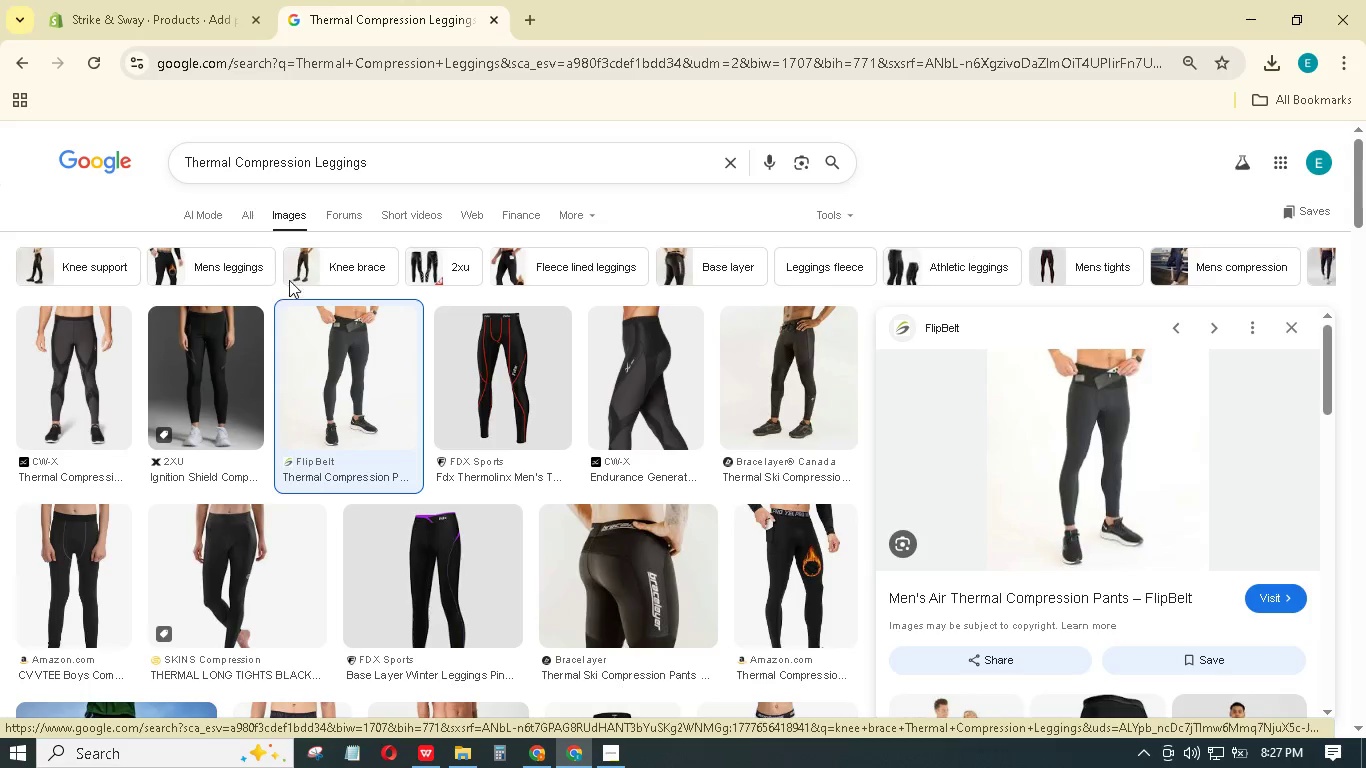 
right_click([1071, 385])
 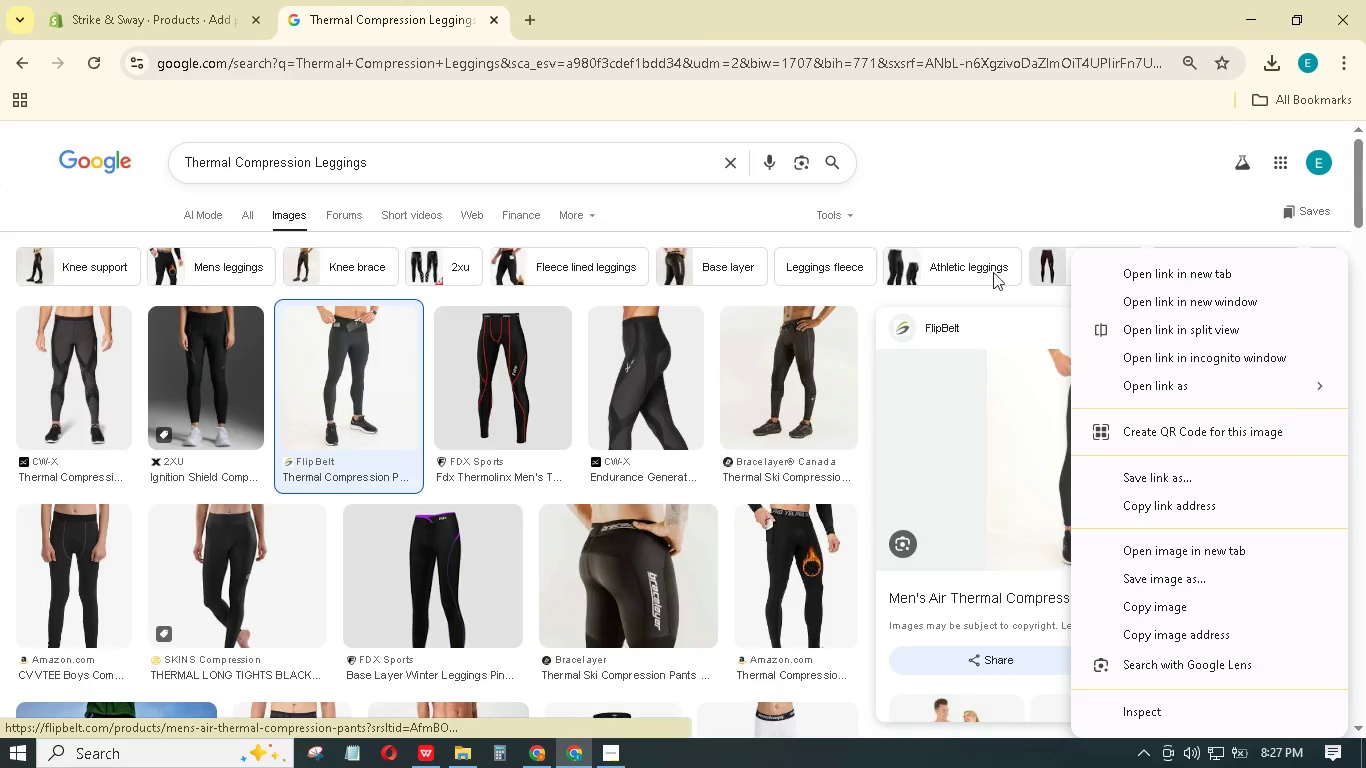 
left_click([996, 142])
 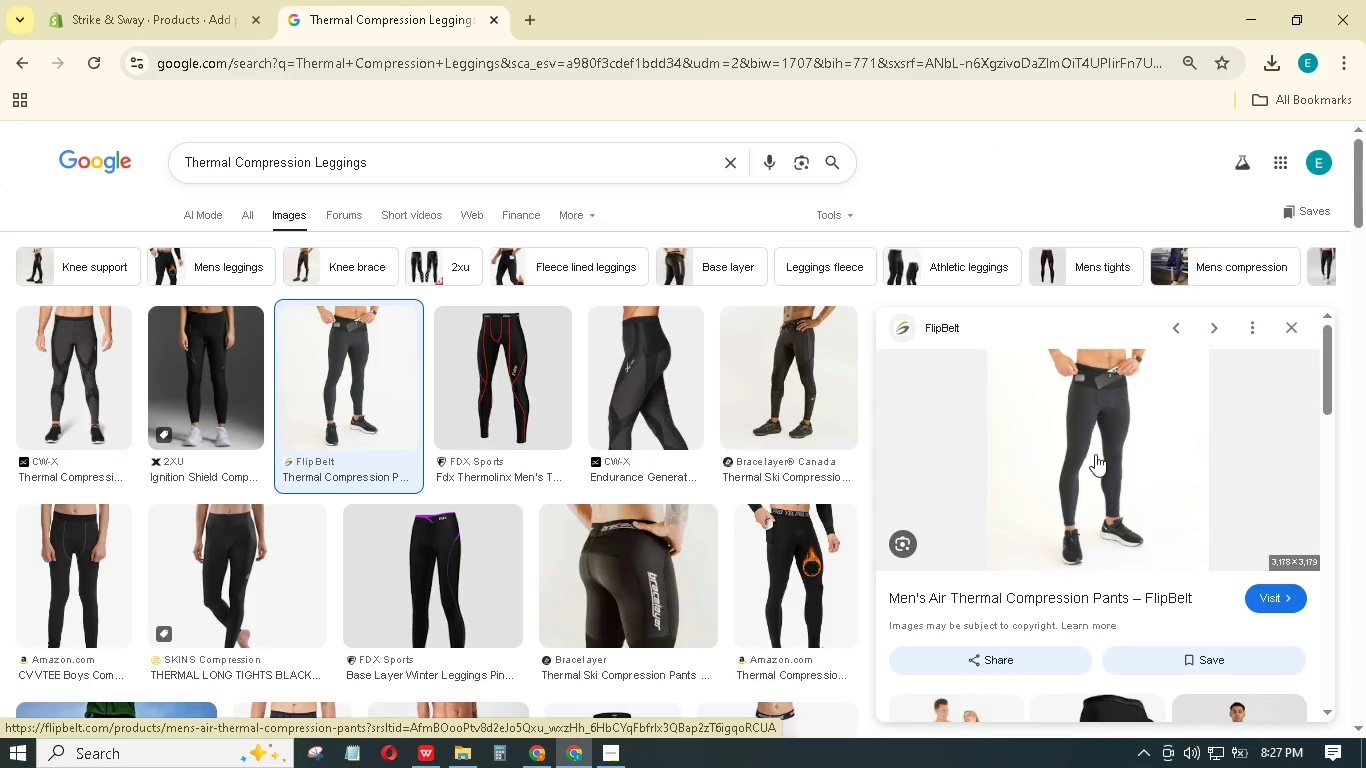 
right_click([1095, 459])
 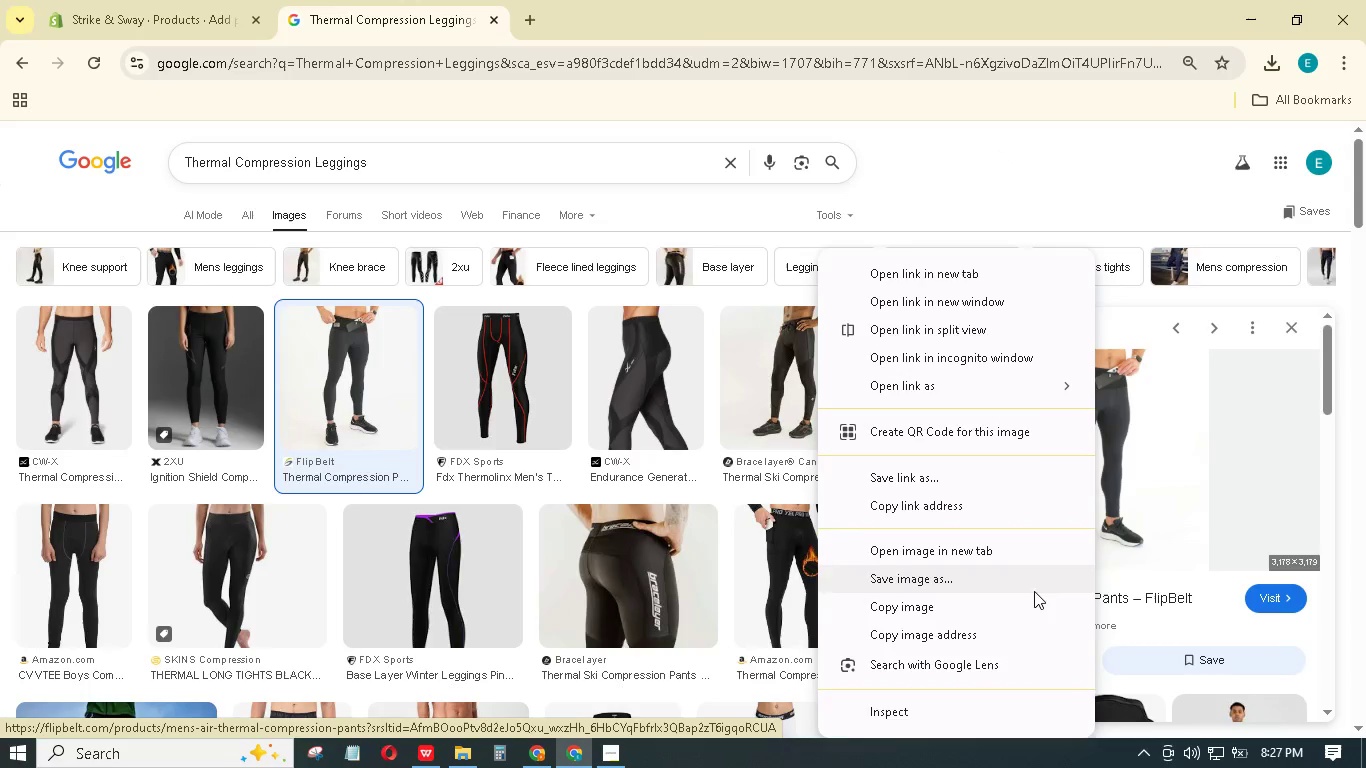 
left_click([1031, 584])
 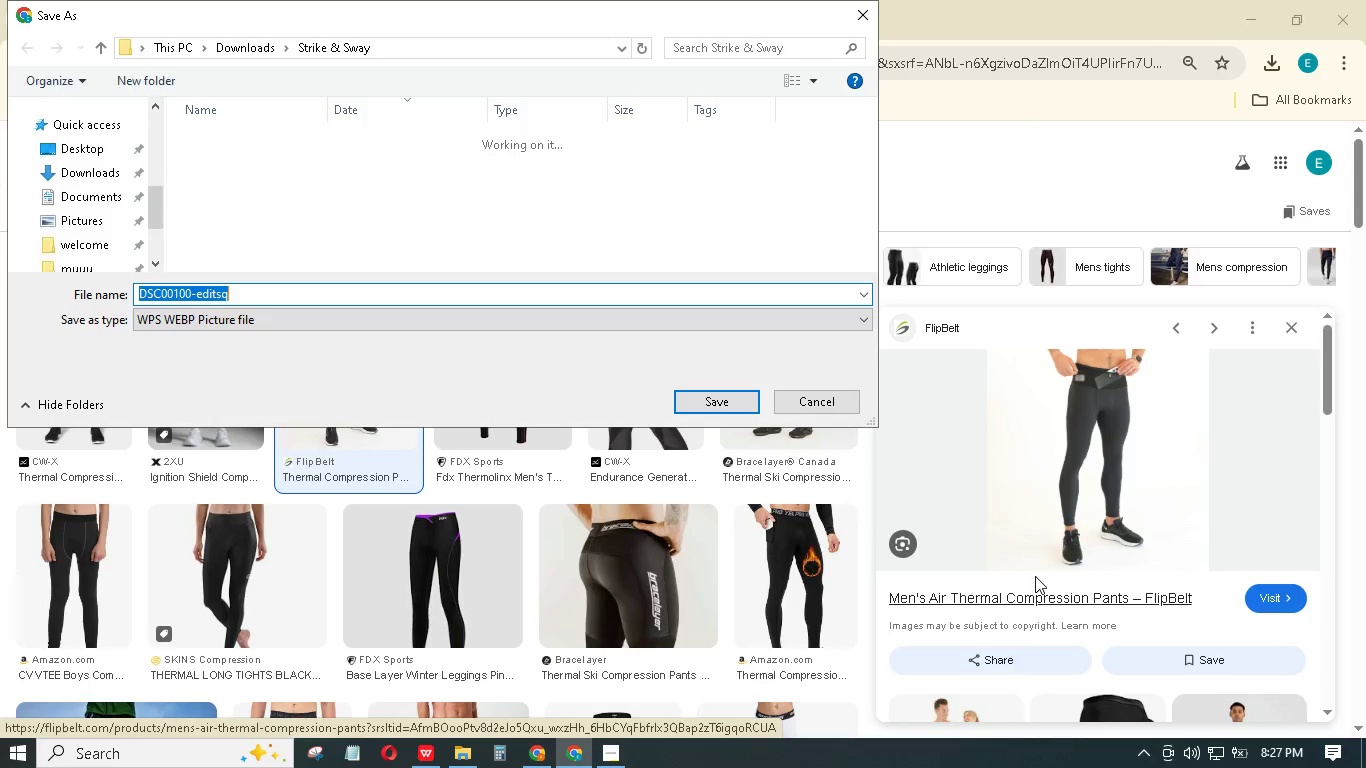 
key(Control+V)
 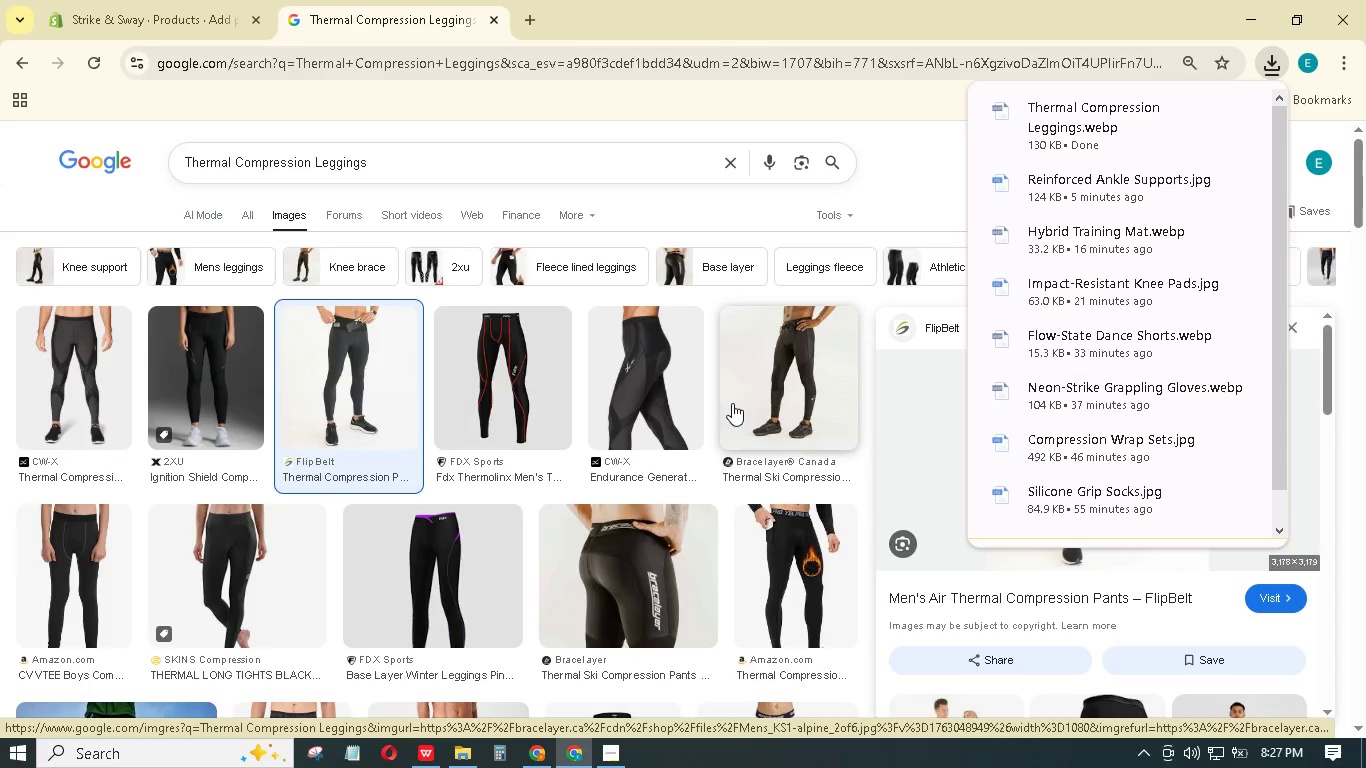 
left_click([138, 0])
 